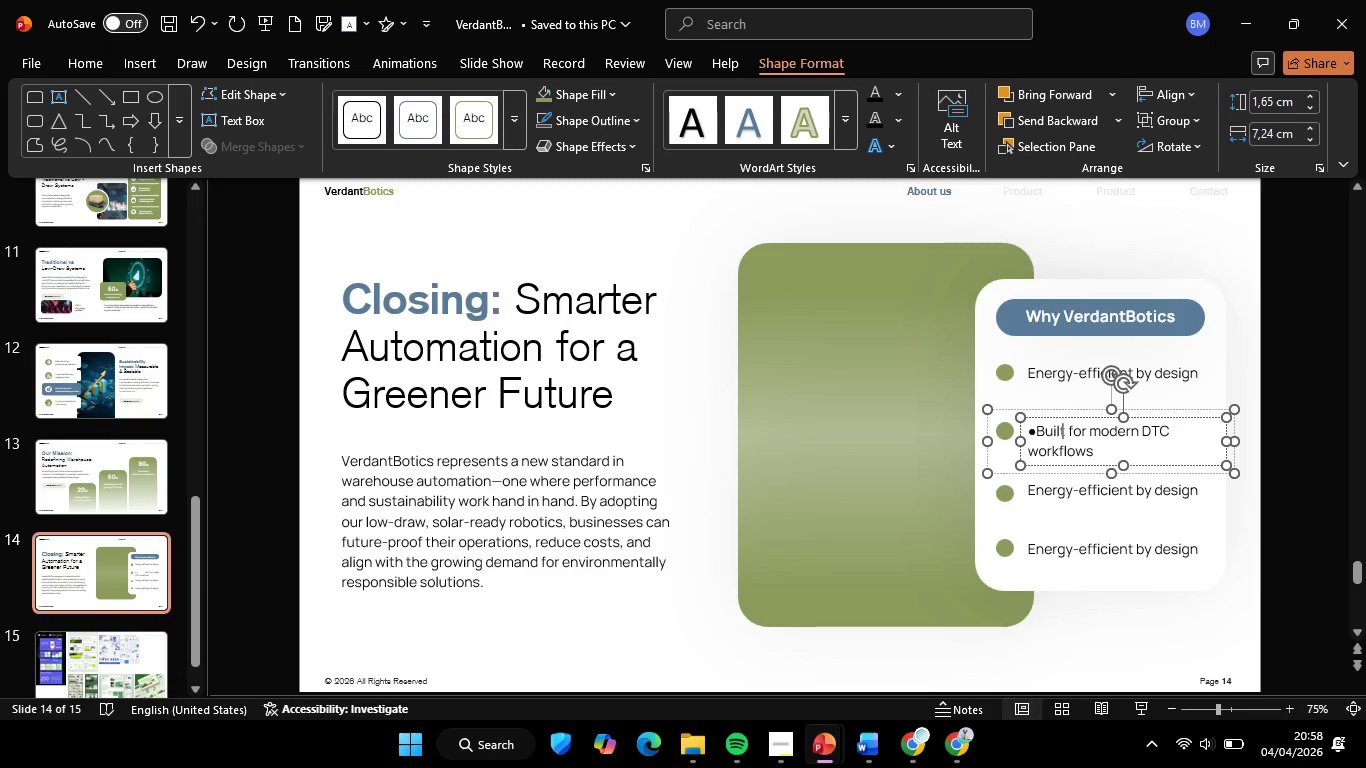 
key(Backspace)
 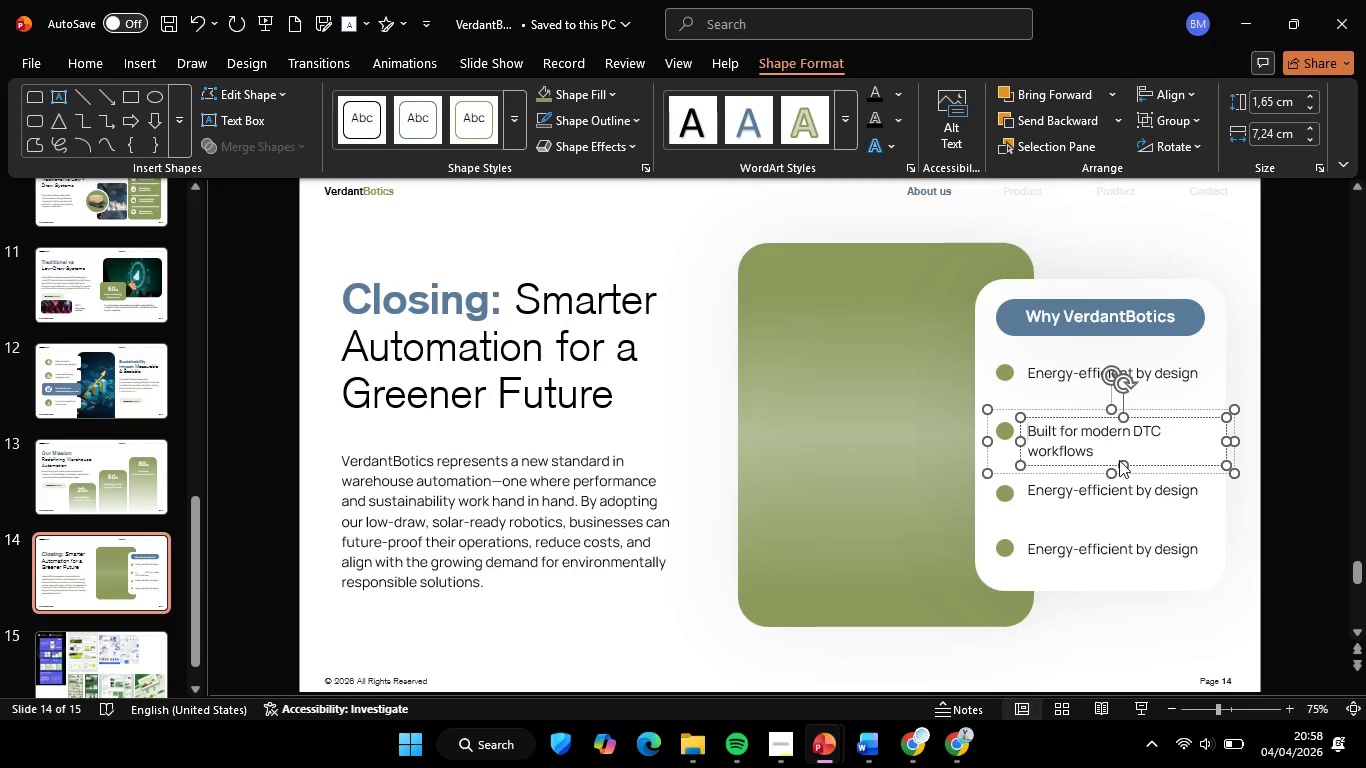 
key(Backspace)
 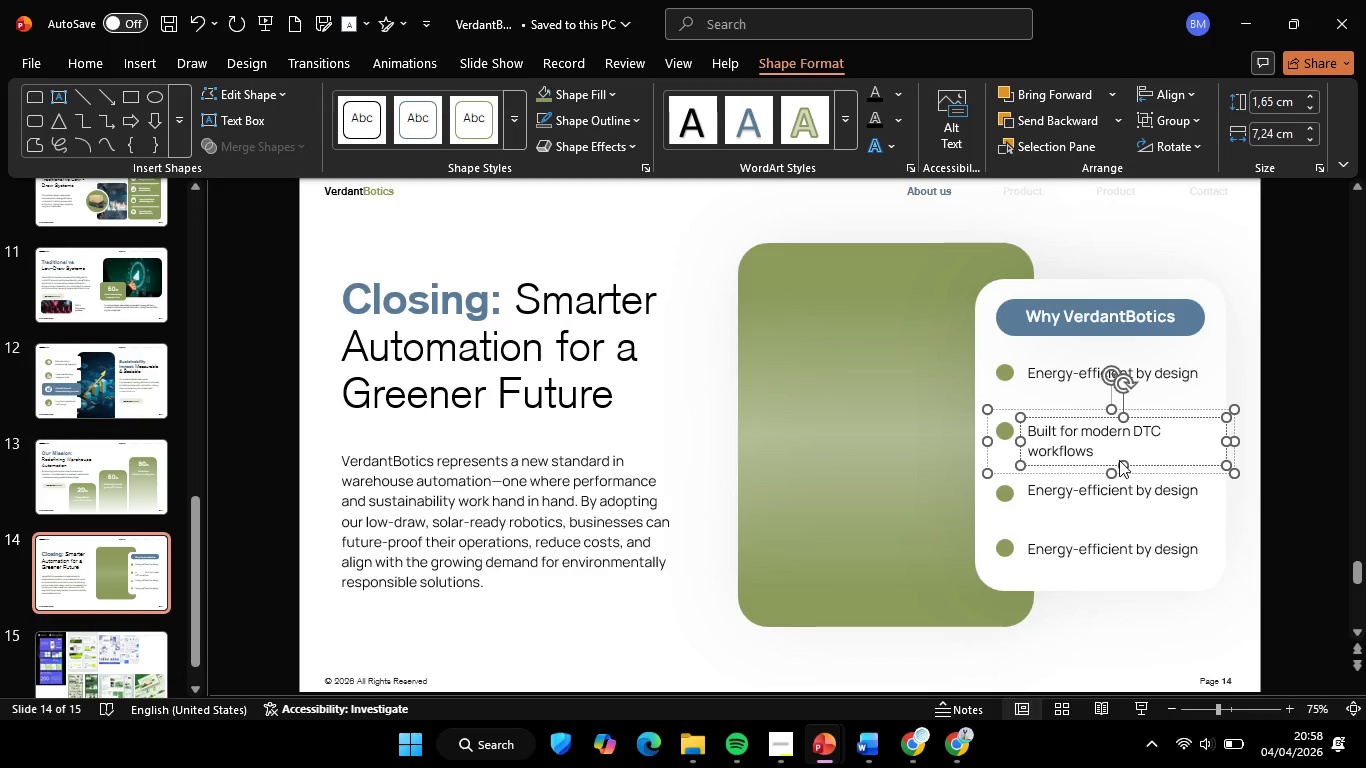 
key(Backspace)
 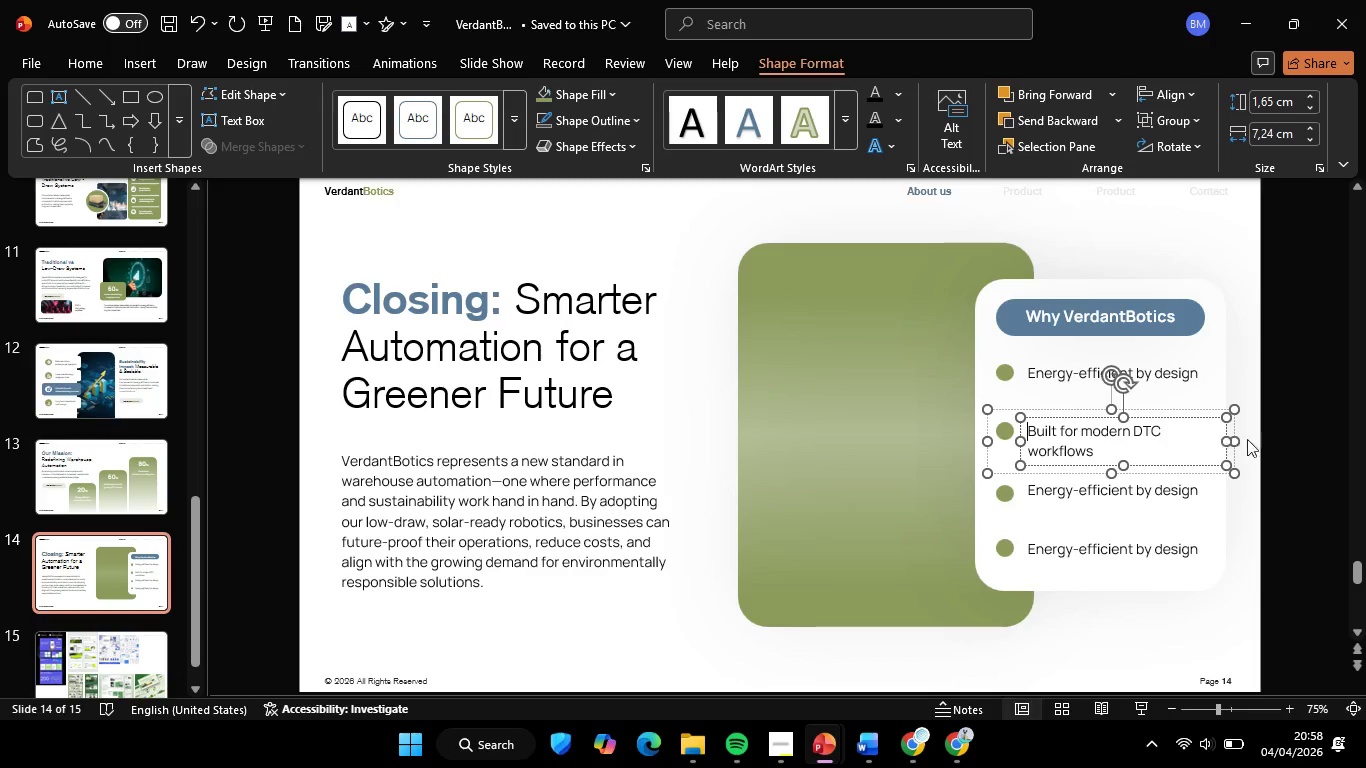 
hold_key(key=ShiftLeft, duration=1.38)
left_click_drag(start_coordinate=[1228, 439], to_coordinate=[1243, 439])
 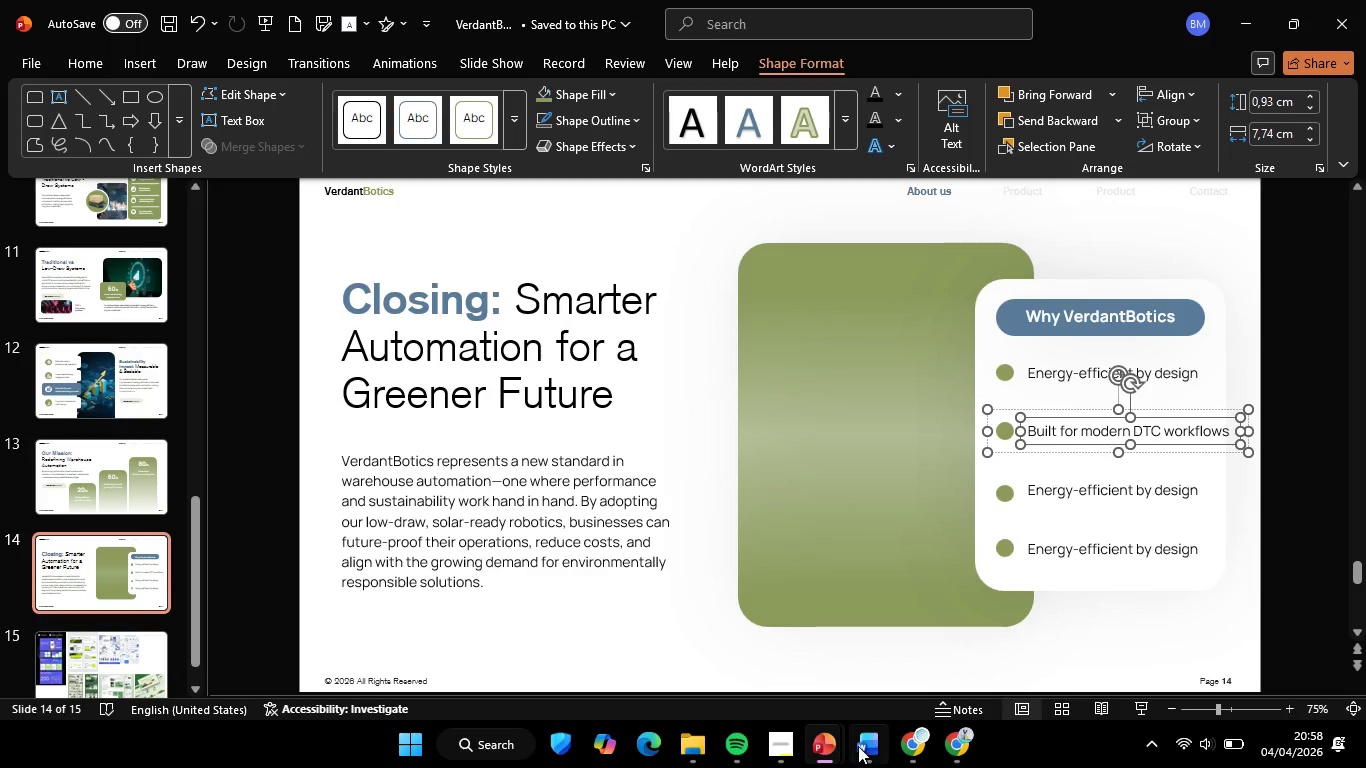 
mouse_move([849, 723])
 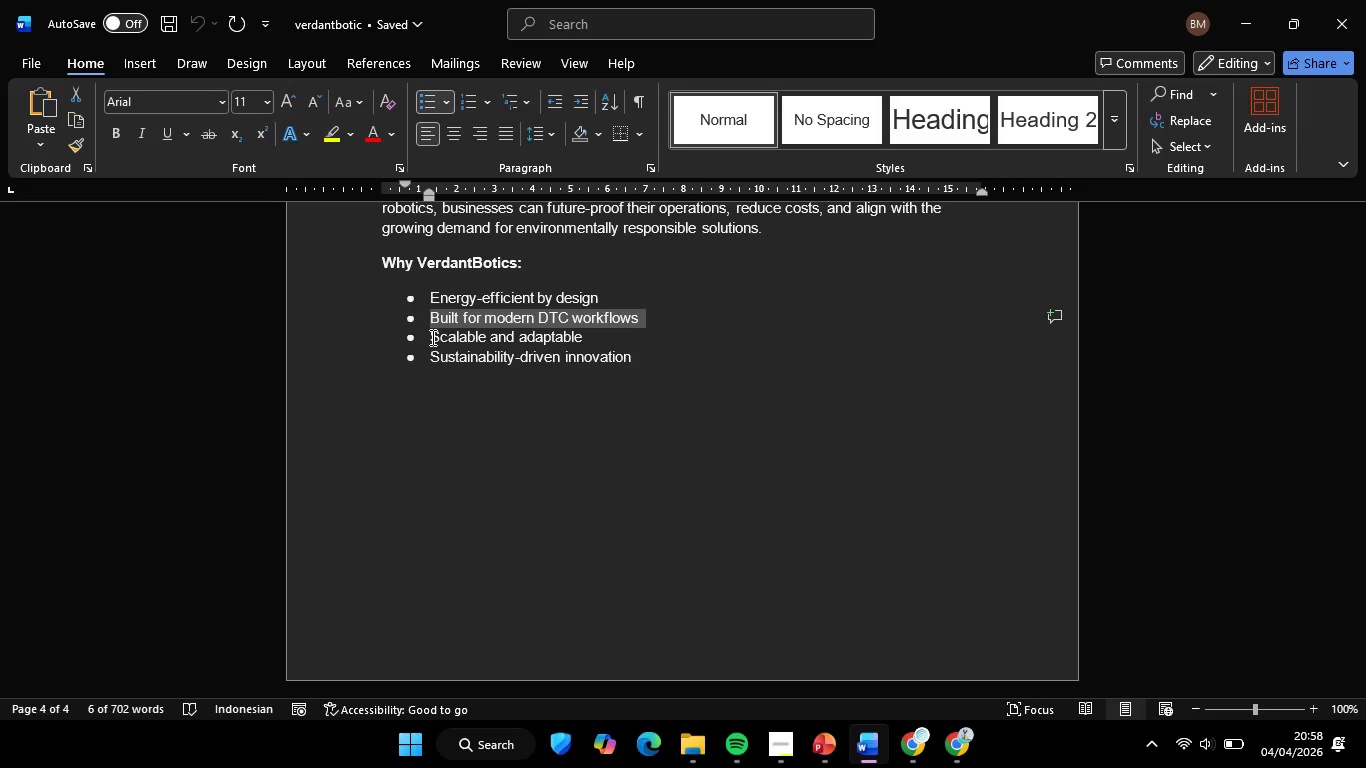 
left_click_drag(start_coordinate=[431, 337], to_coordinate=[579, 337])
 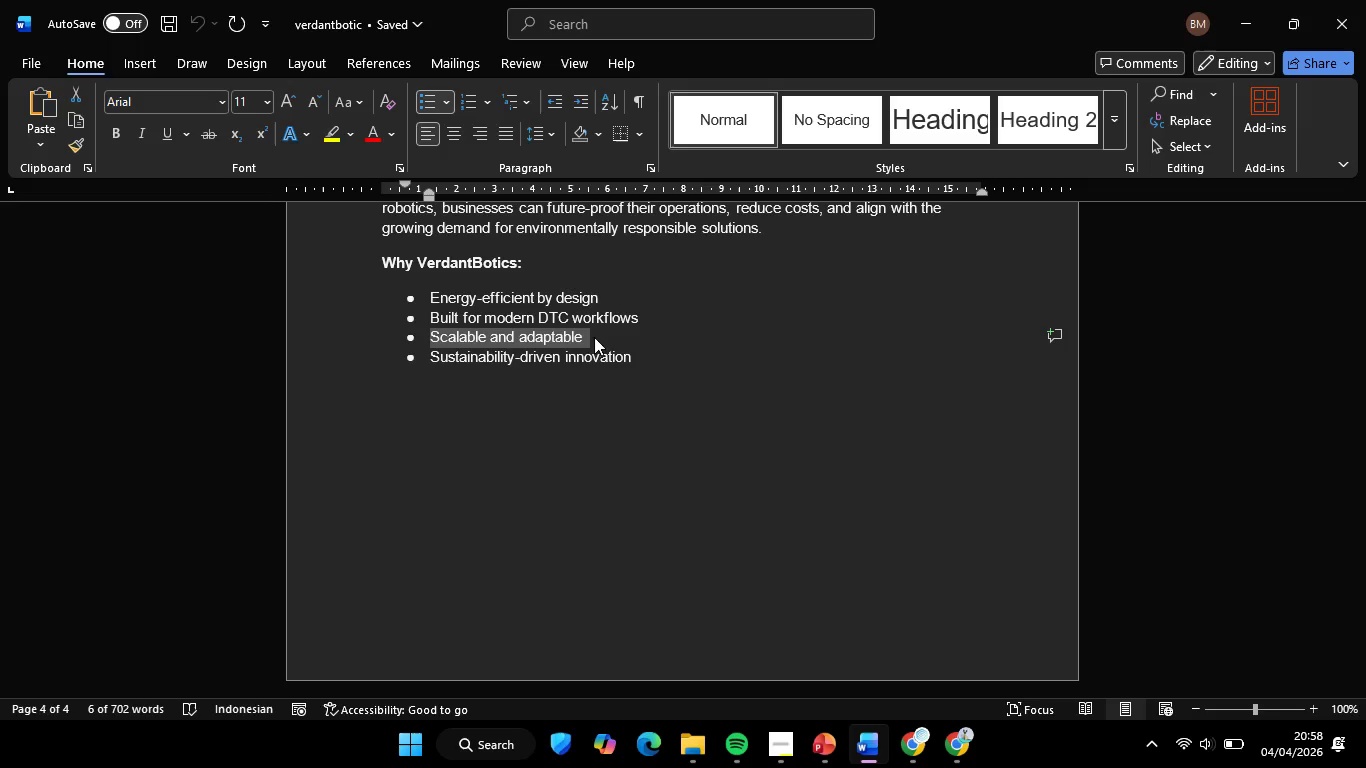 
key(Control+ControlLeft)
 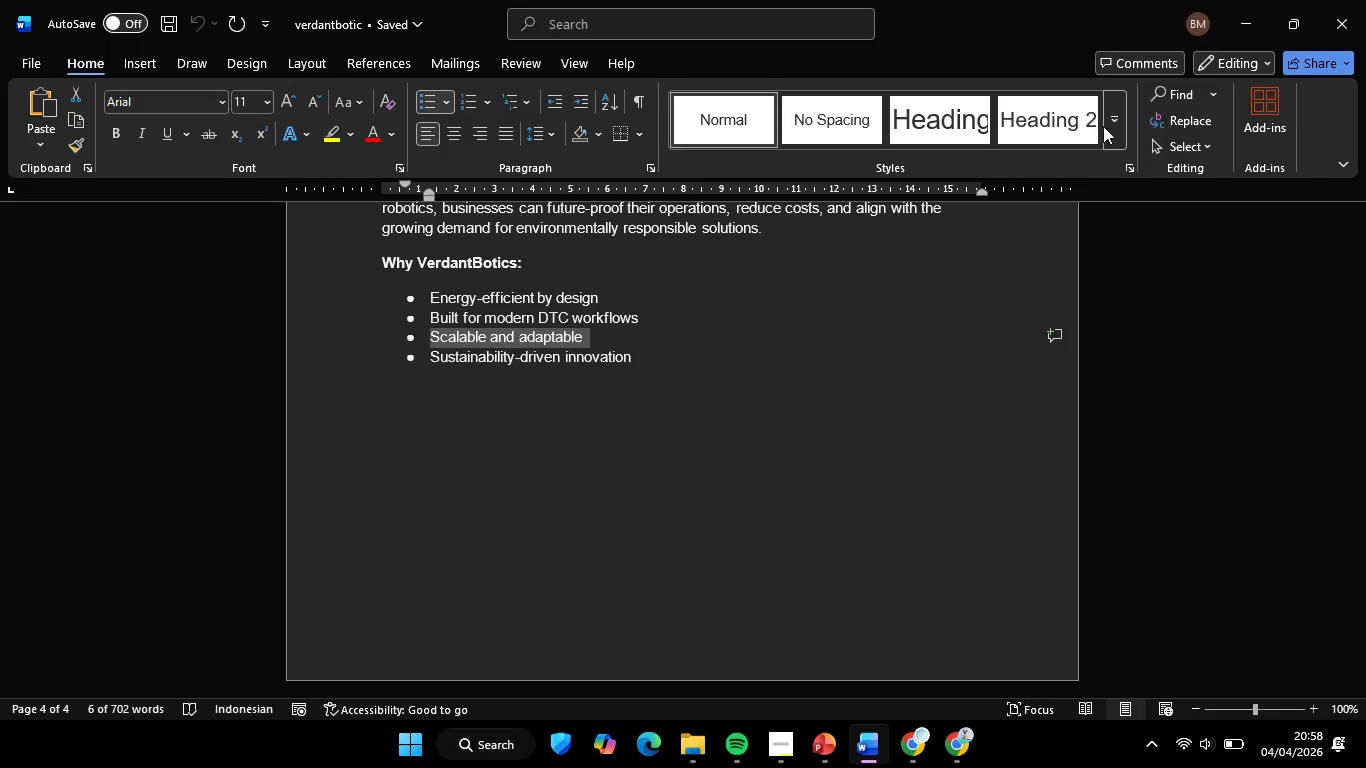 
key(Control+C)
 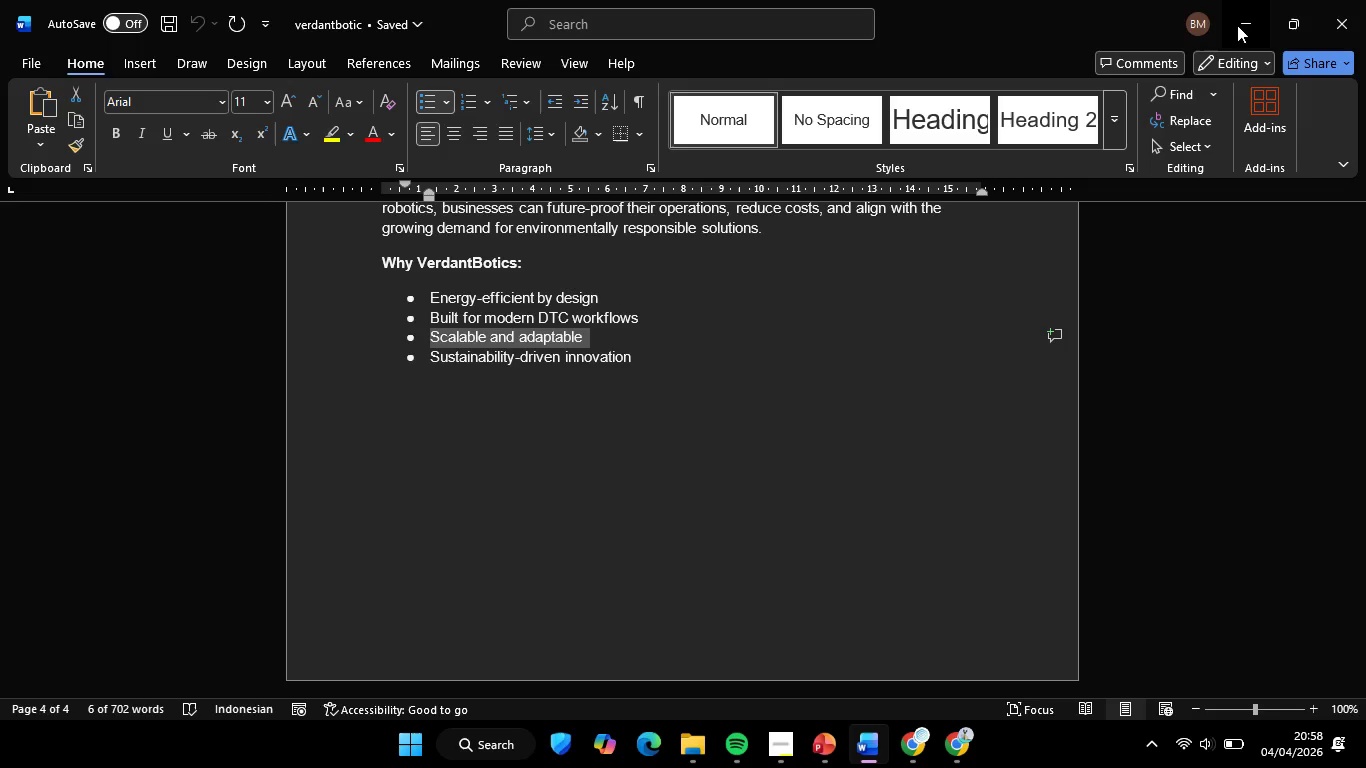 
left_click([1237, 25])
 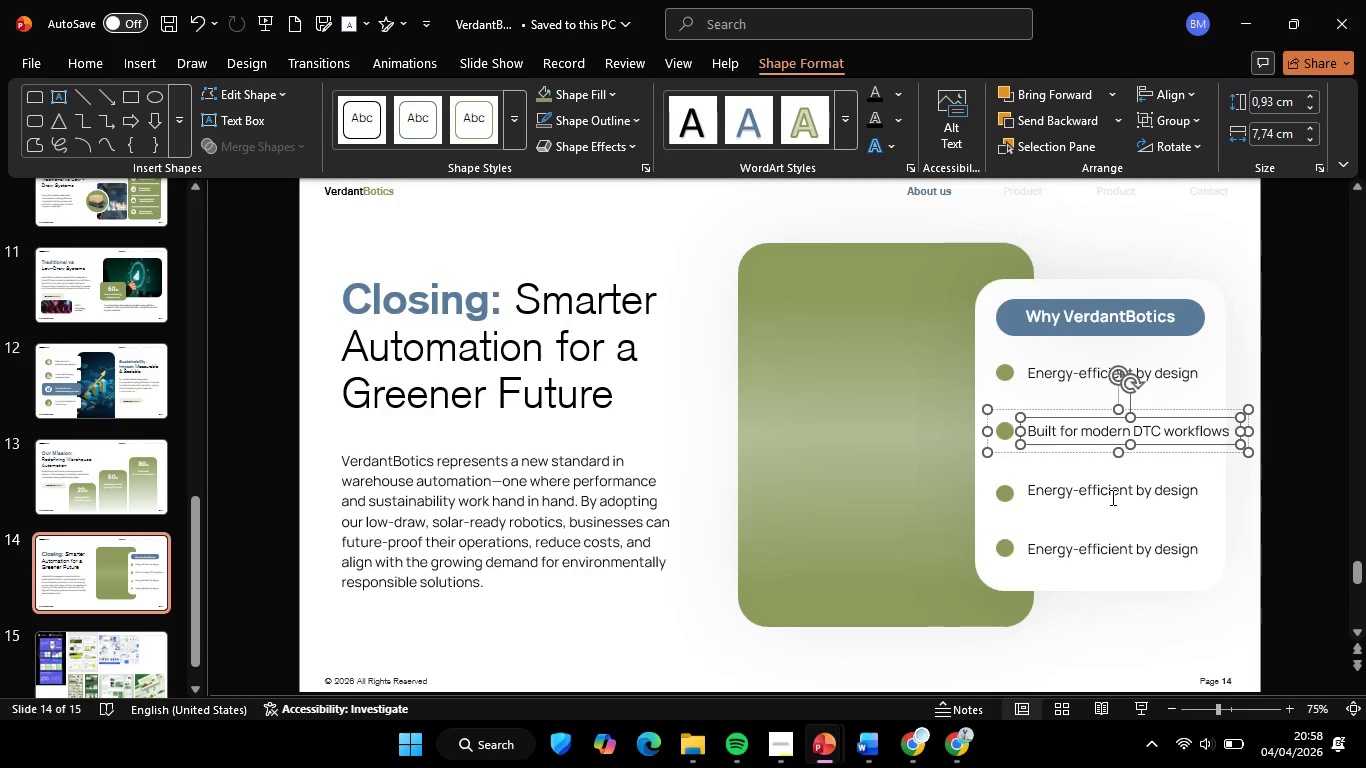 
left_click([1110, 497])
 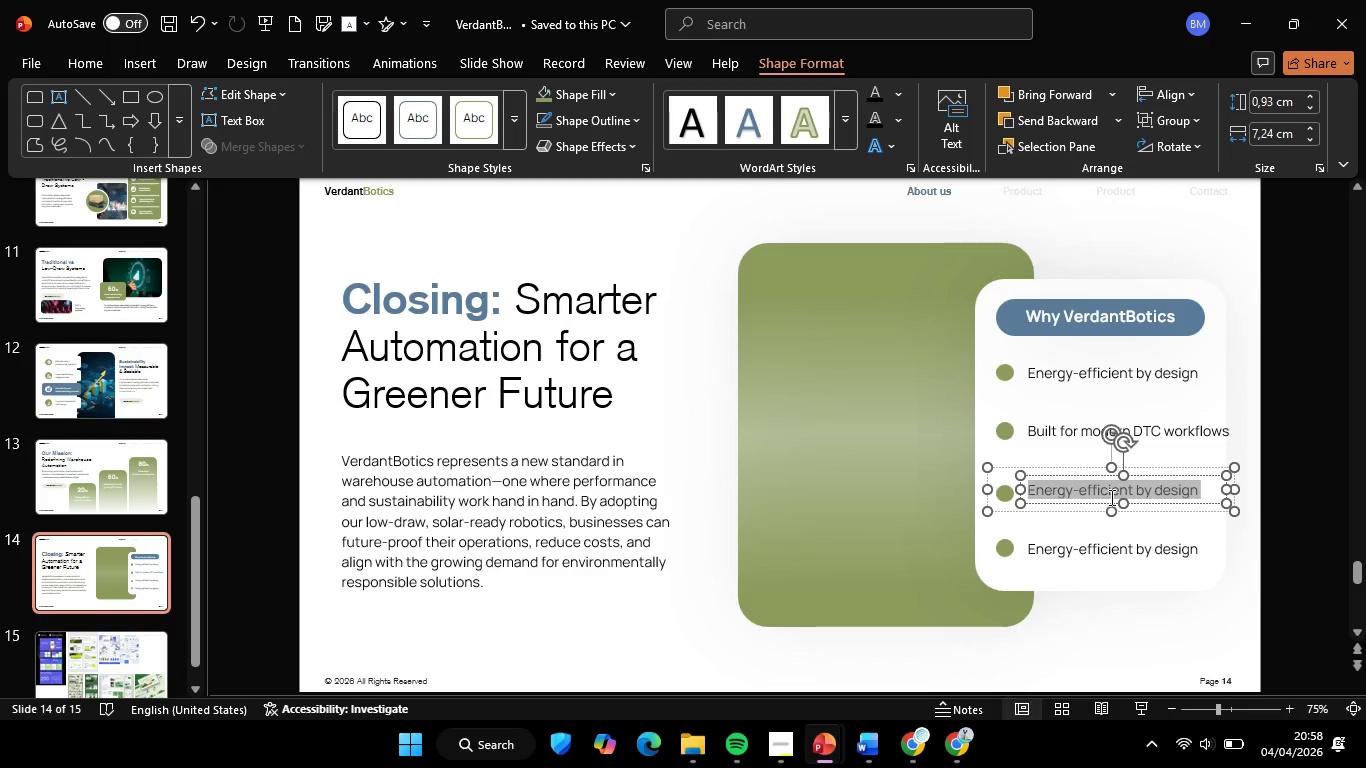 
key(Control+ControlLeft)
 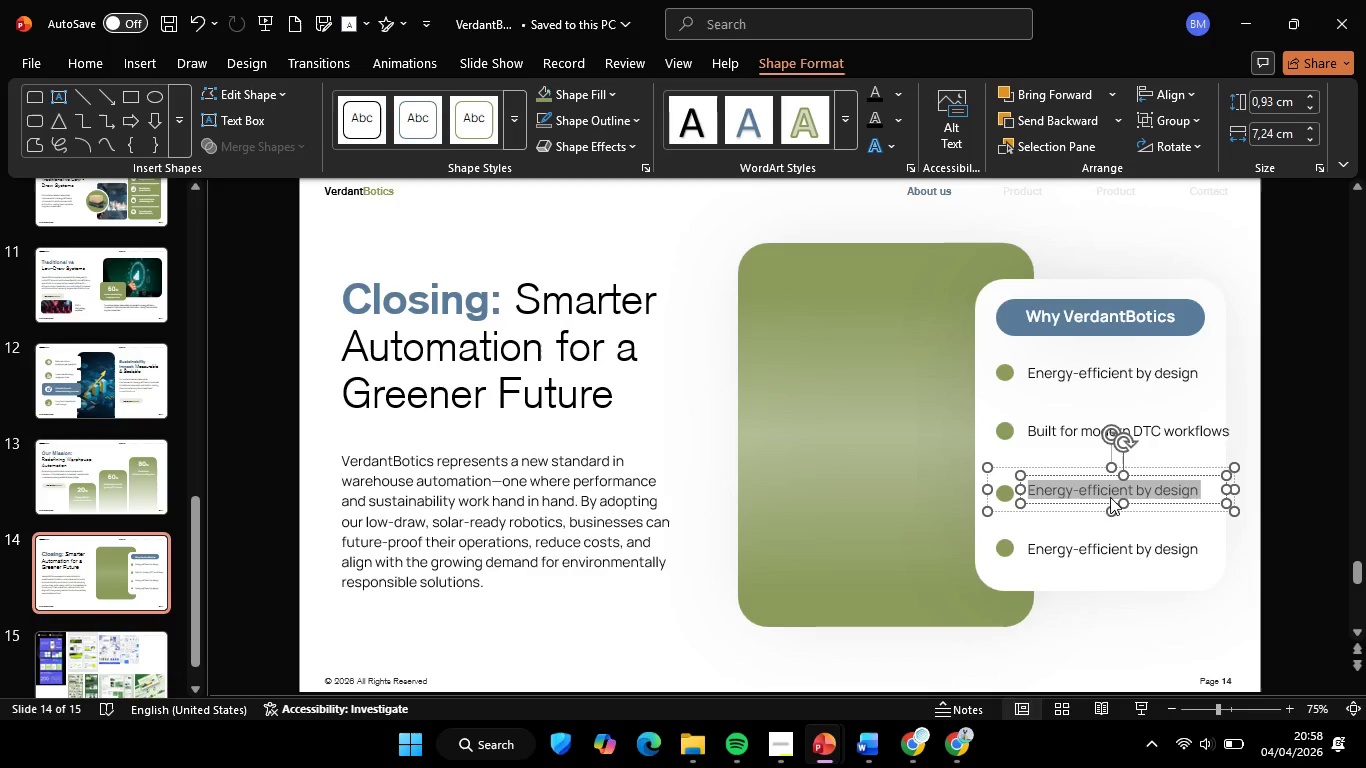 
key(Control+A)
 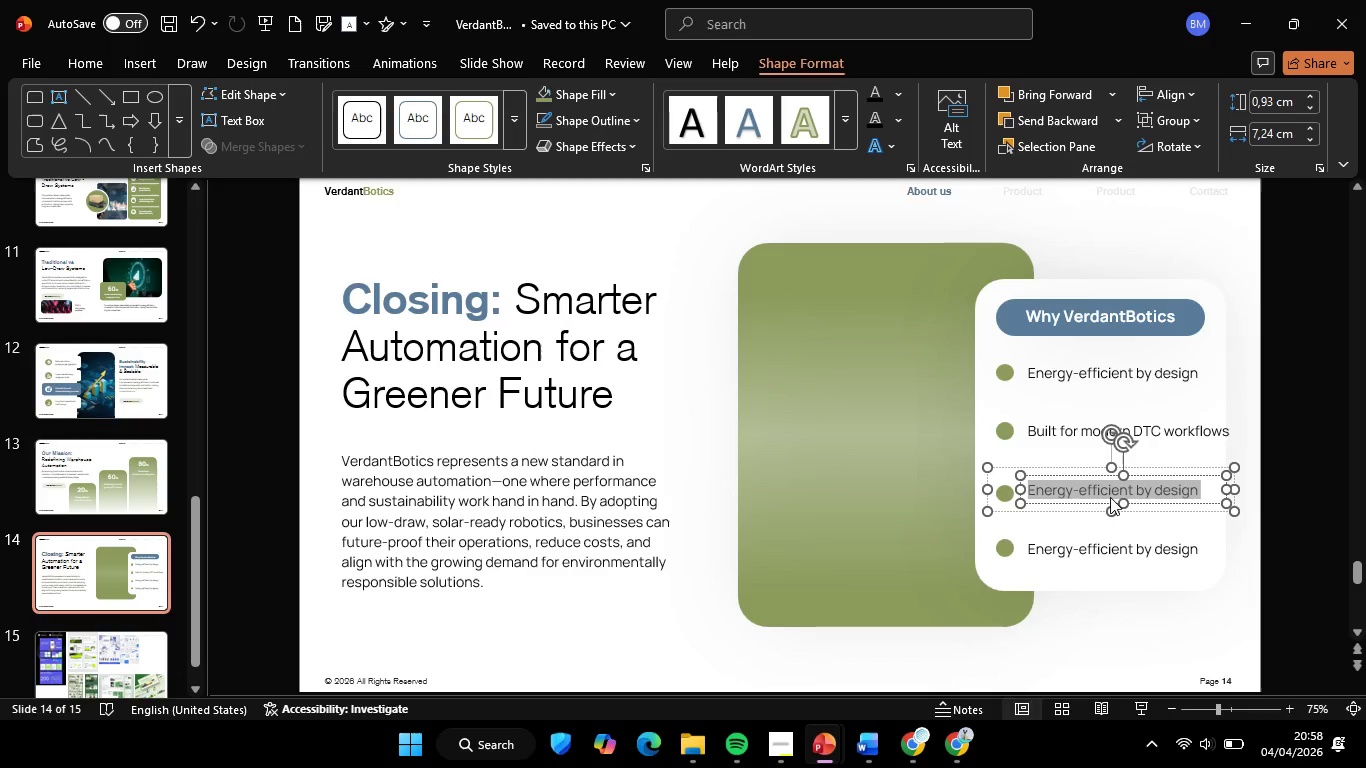 
right_click([1110, 497])
 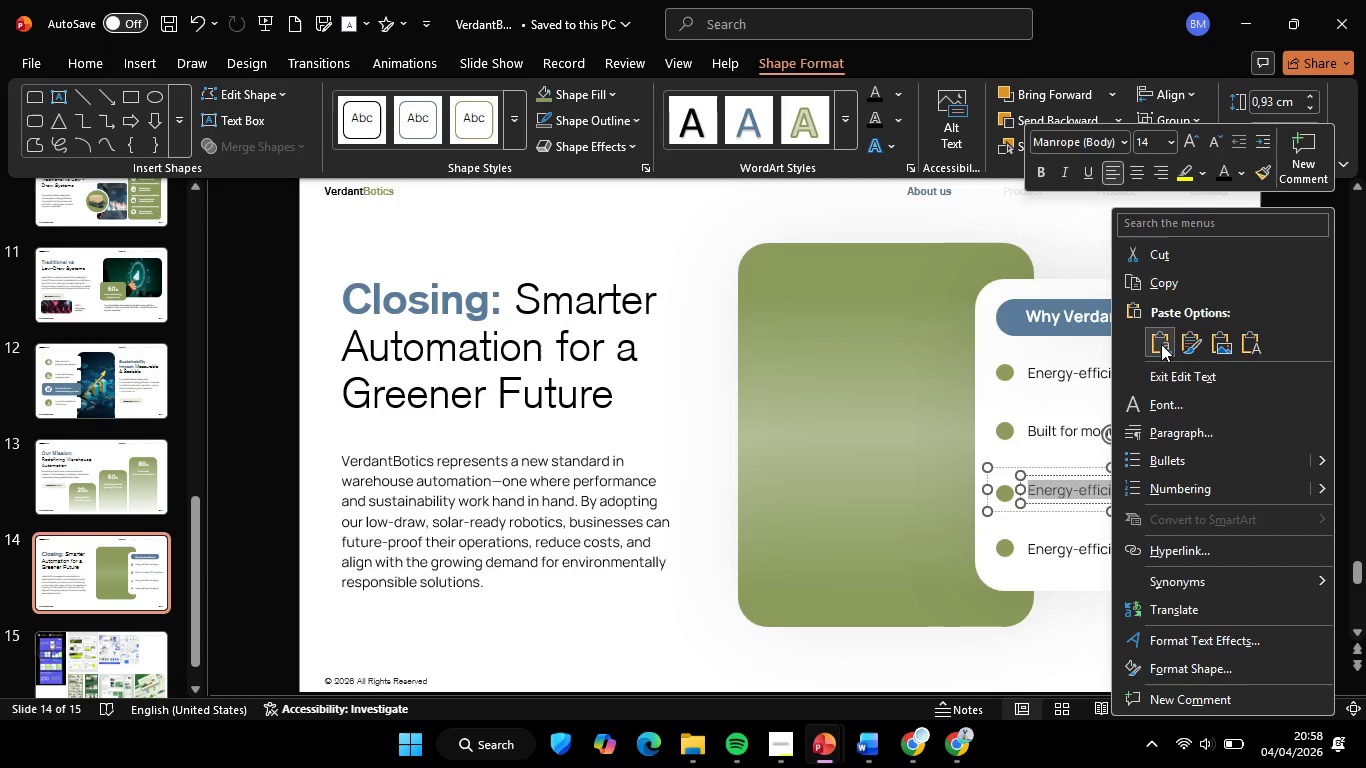 
left_click([1247, 339])
 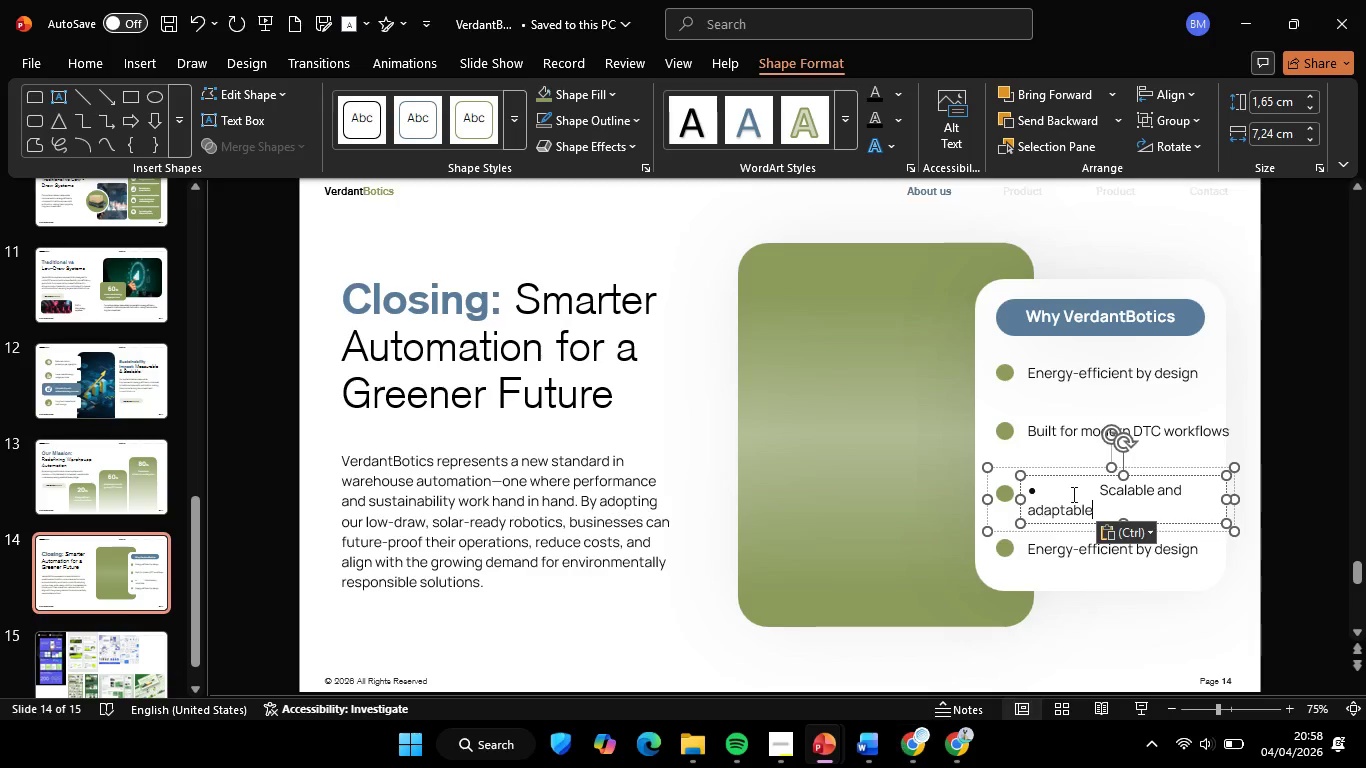 
left_click([1098, 489])
 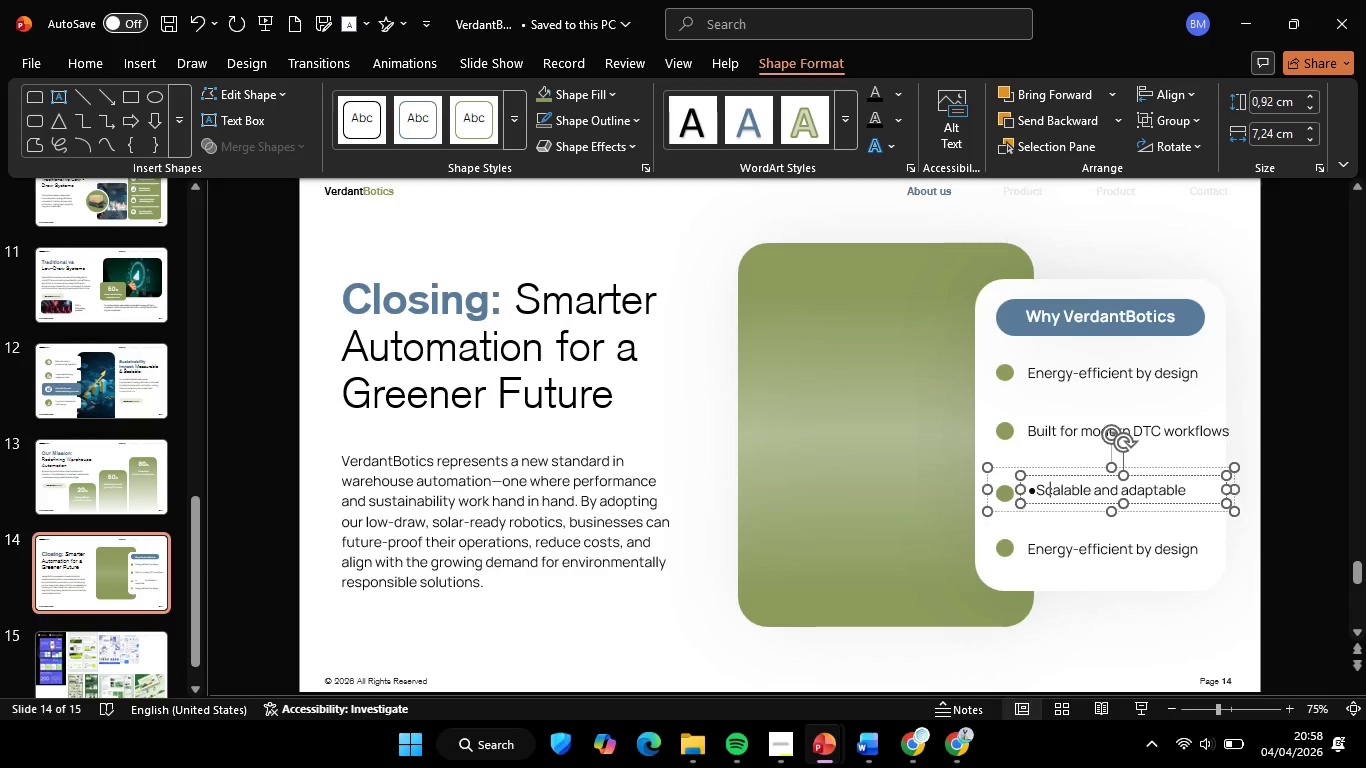 
key(Backspace)
 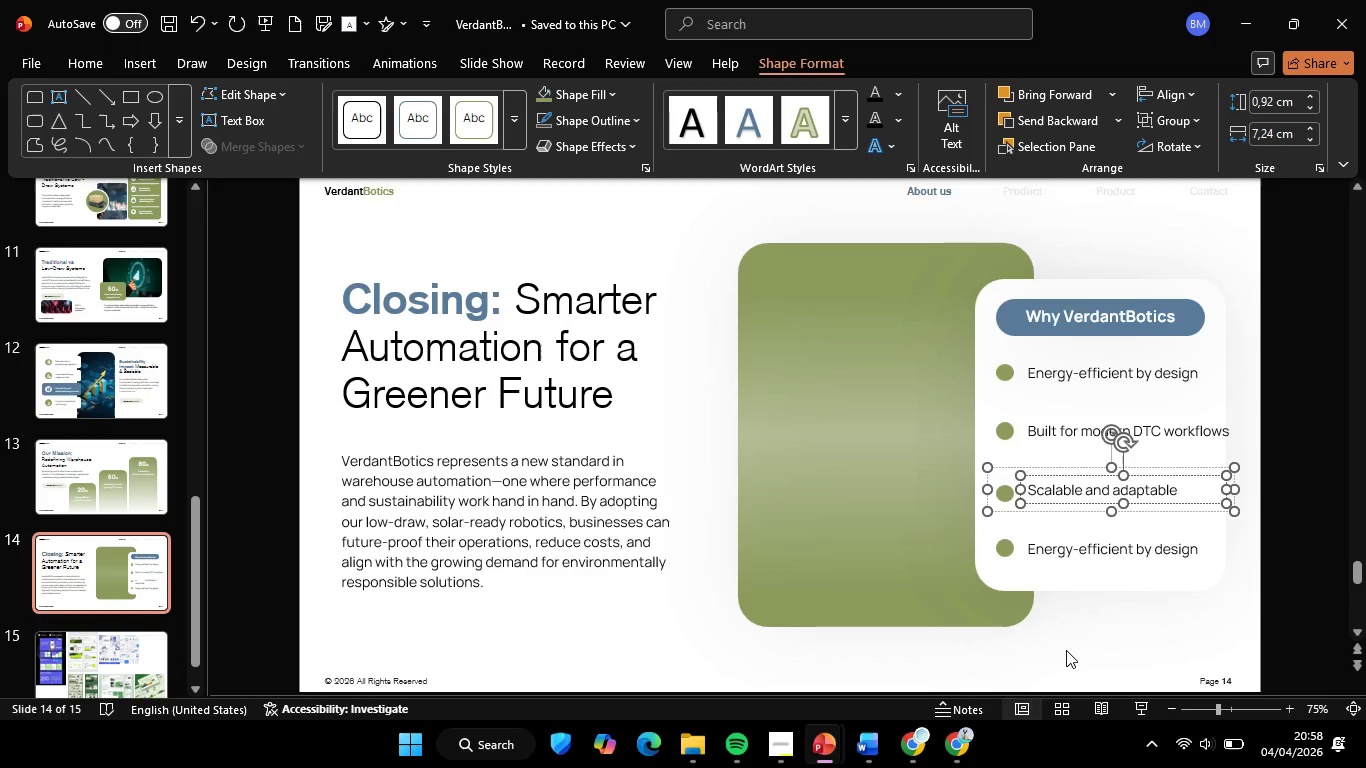 
key(Backspace)
 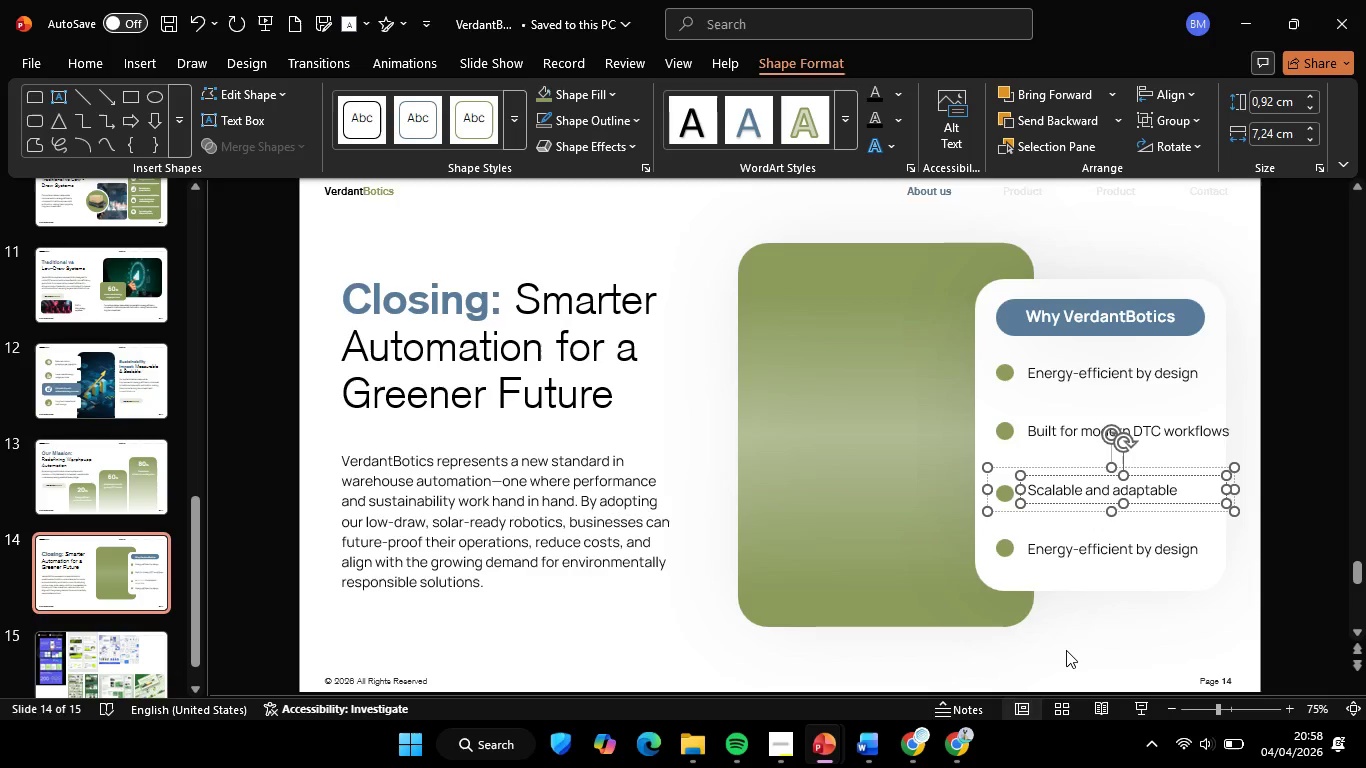 
key(Backspace)
 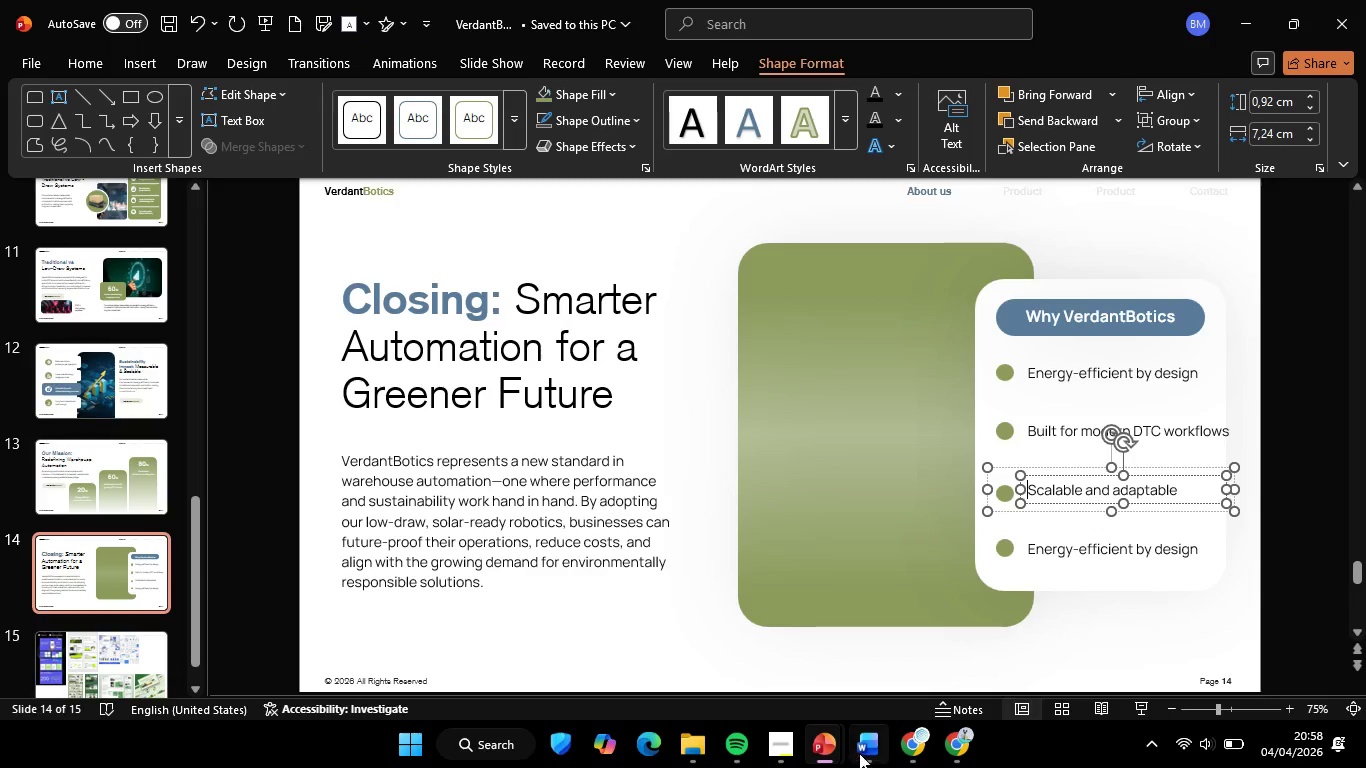 
left_click([859, 753])
 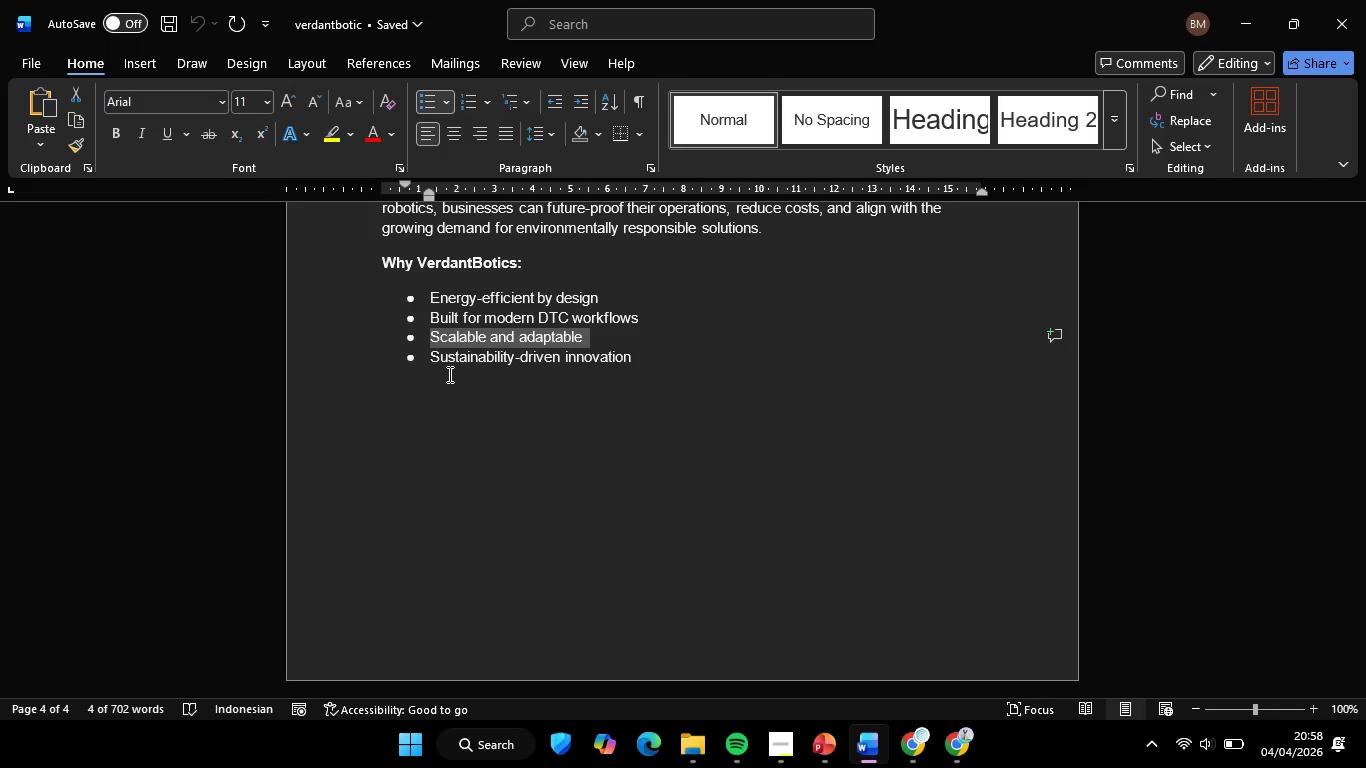 
left_click([426, 360])
 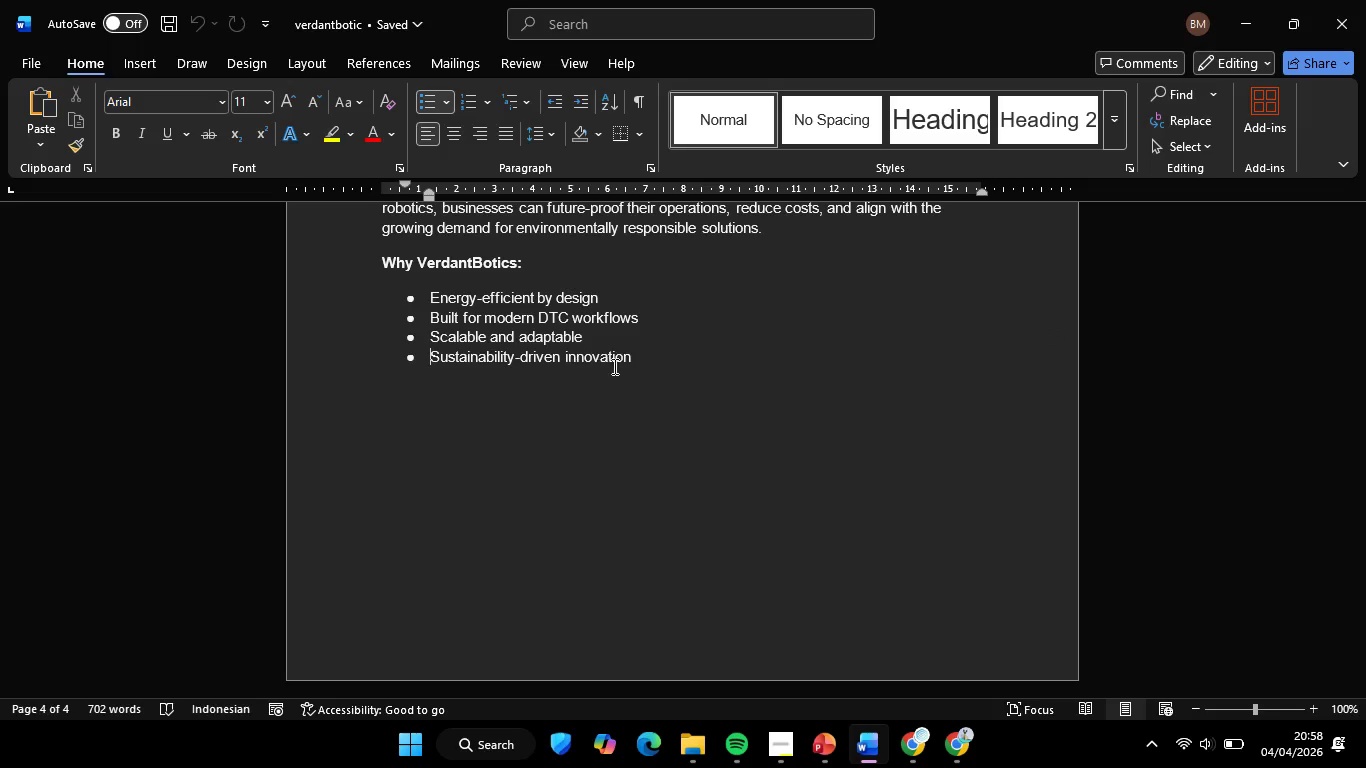 
hold_key(key=ShiftLeft, duration=0.83)
left_click([630, 358])
 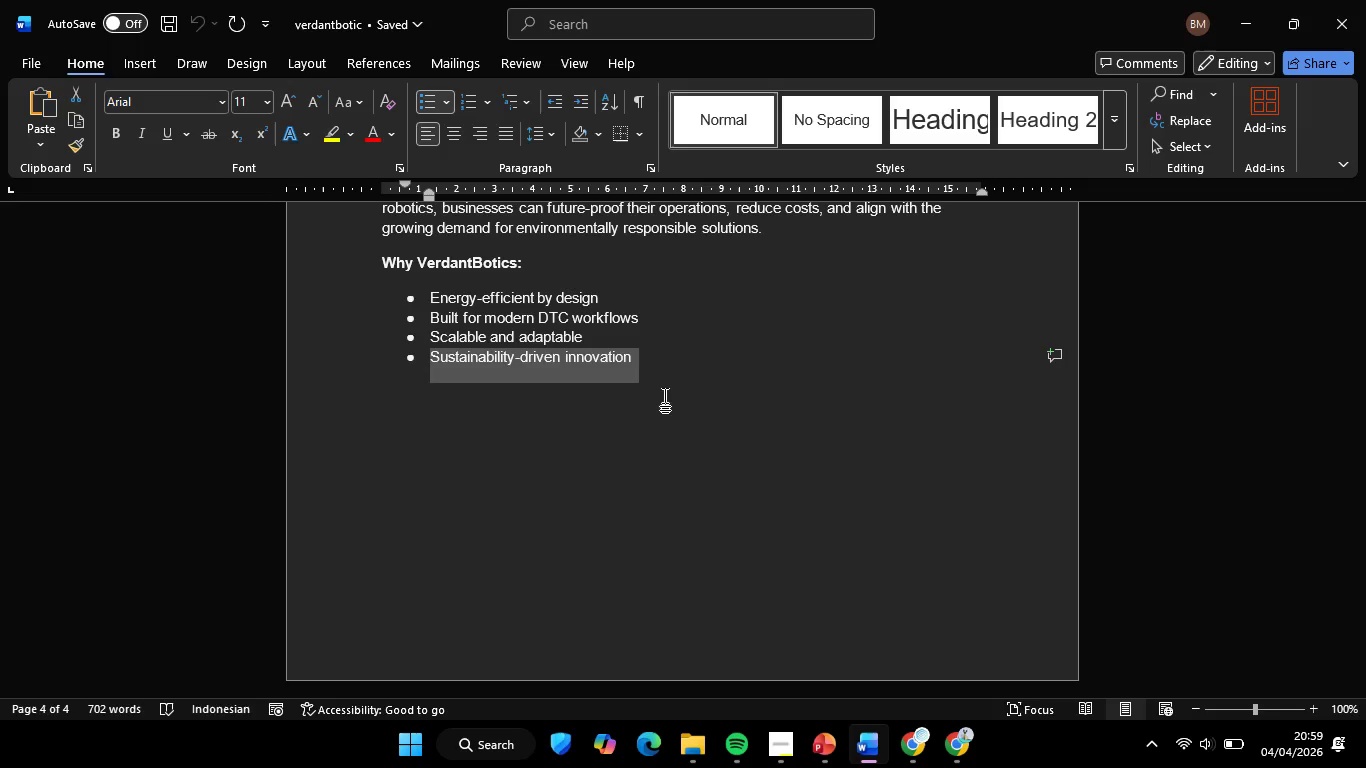 
key(Control+C)
 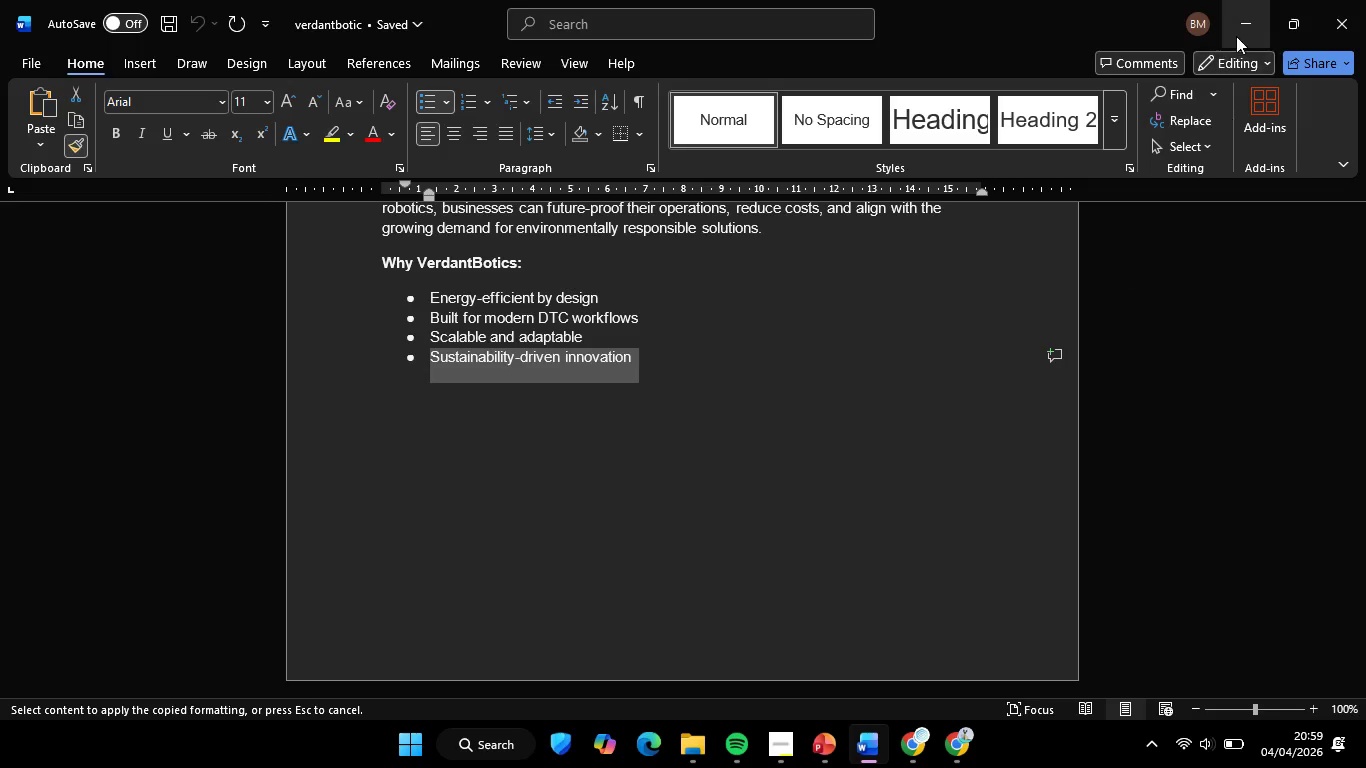 
left_click([1237, 26])
 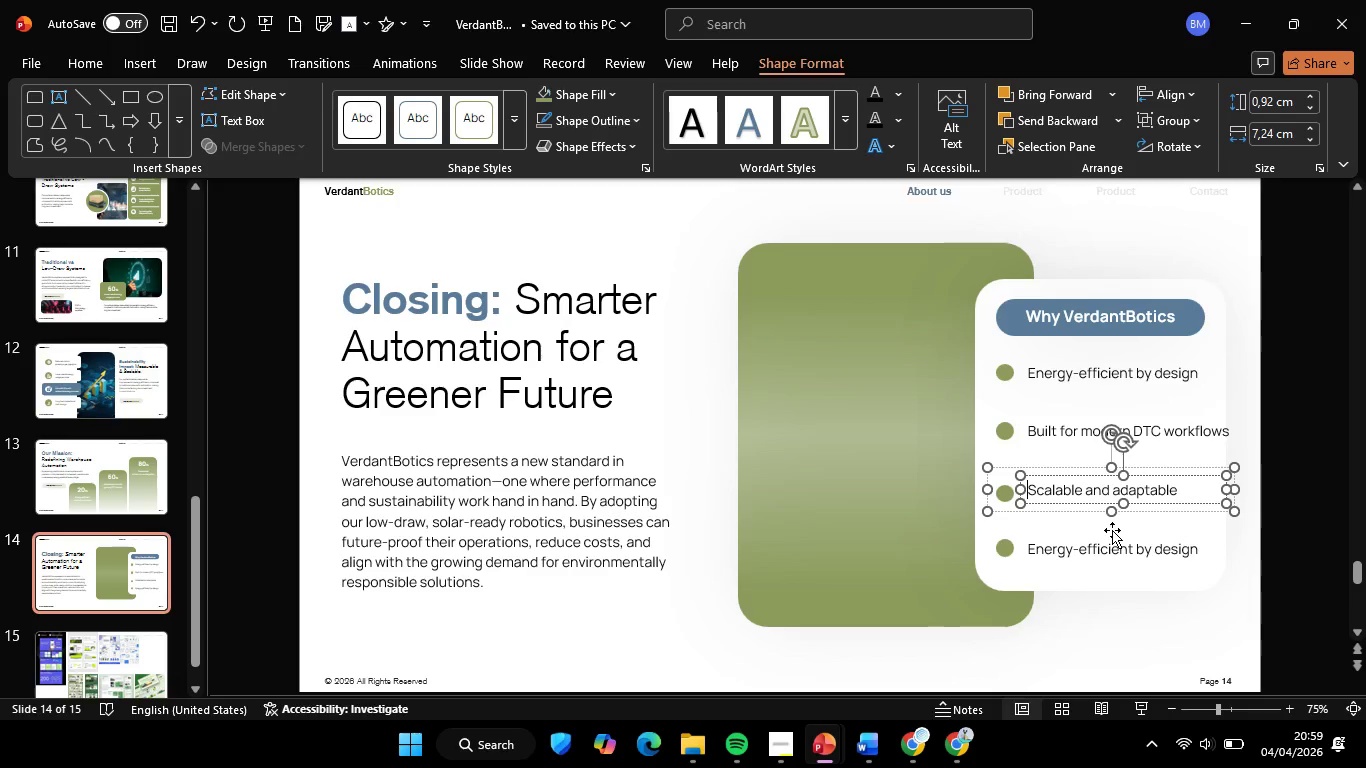 
left_click([1105, 553])
 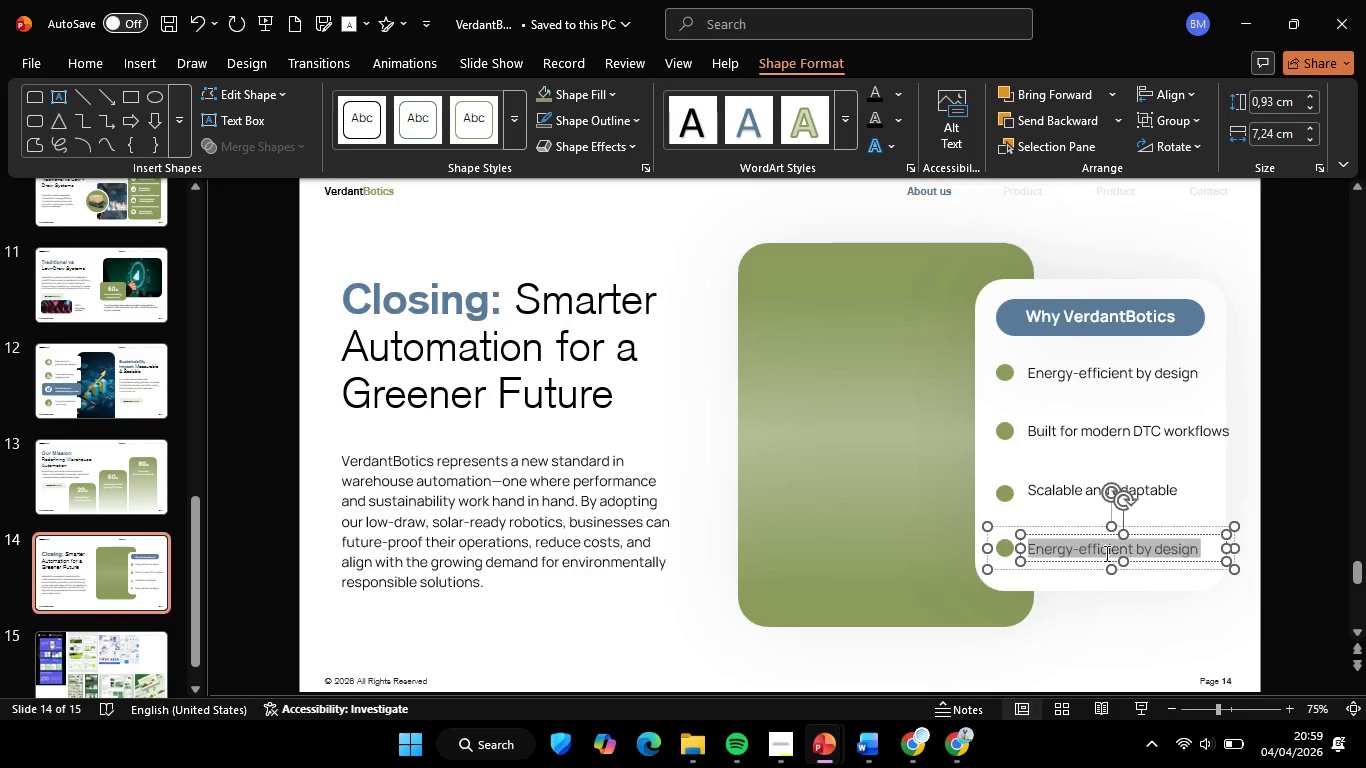 
key(Control+A)
 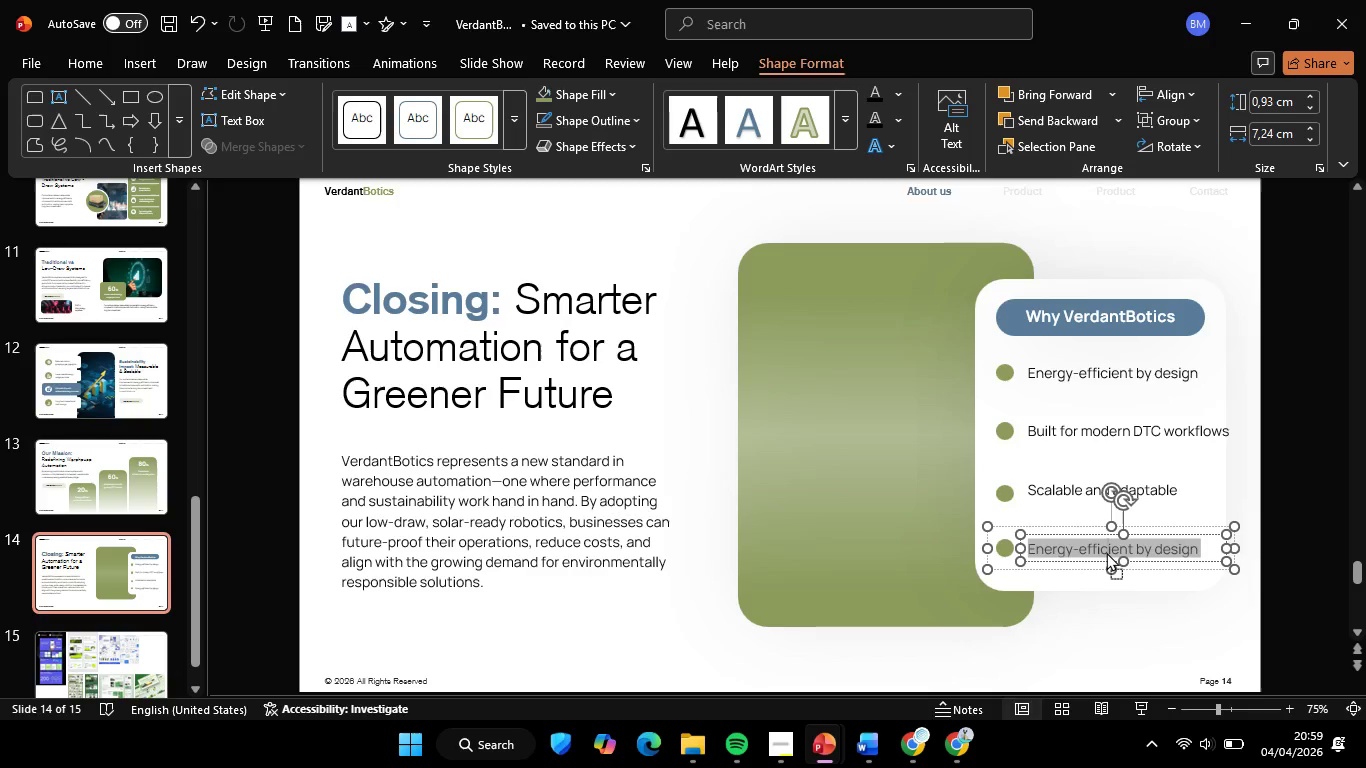 
right_click([1106, 552])
 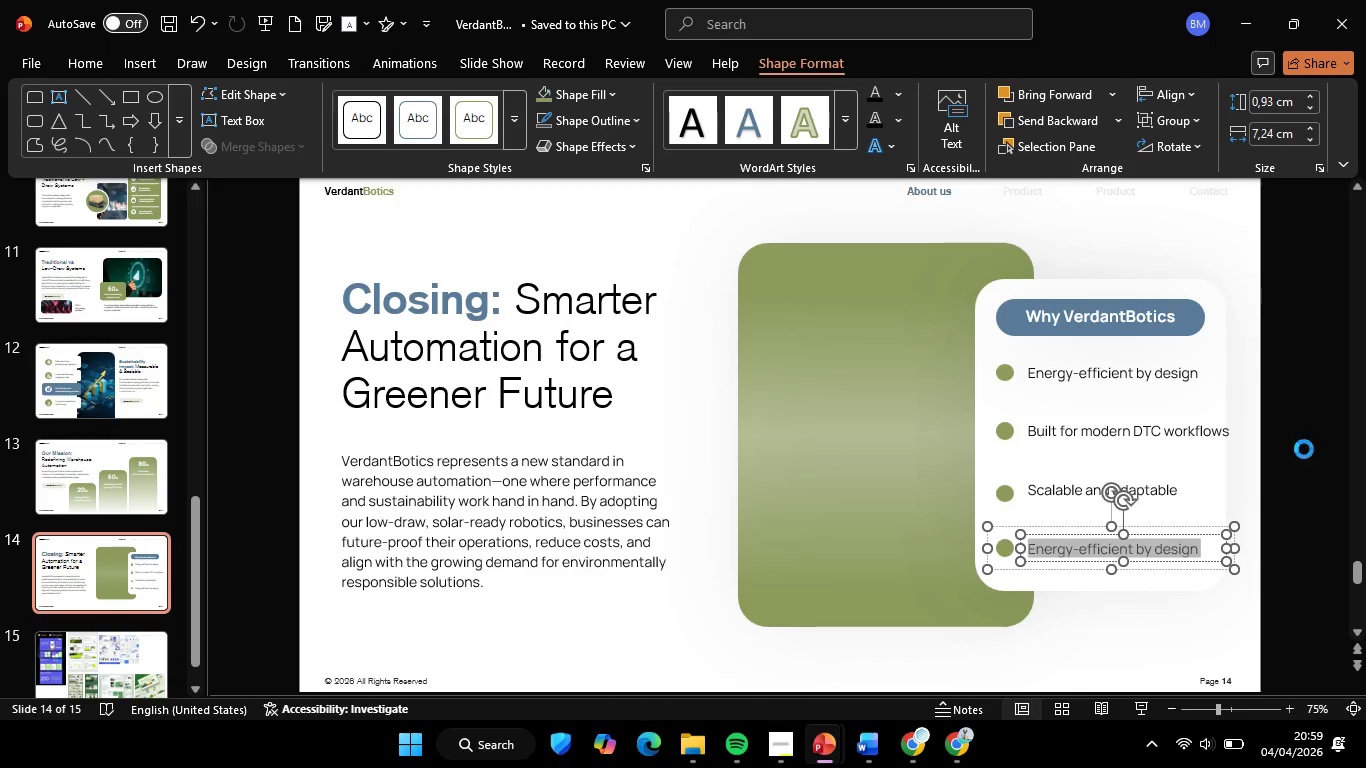 
left_click([1095, 547])
 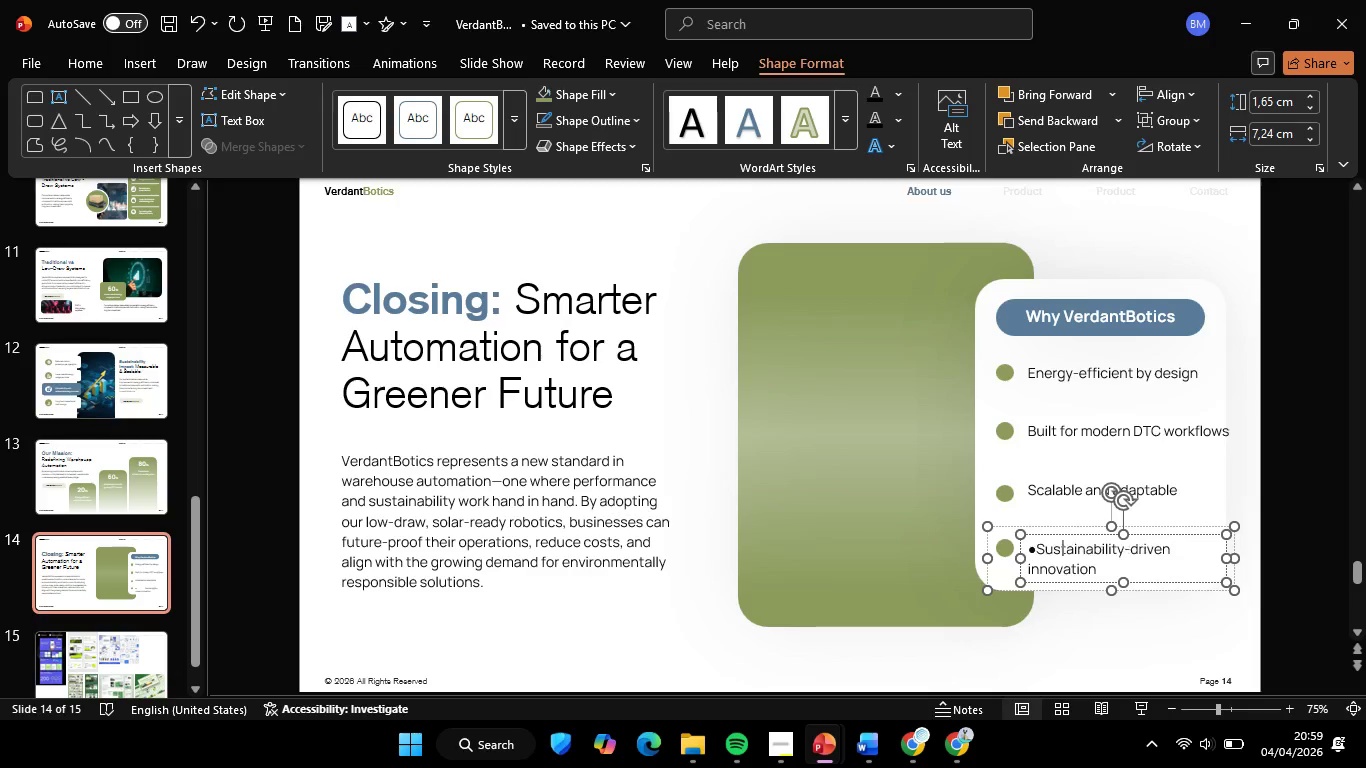 
key(Backspace)
 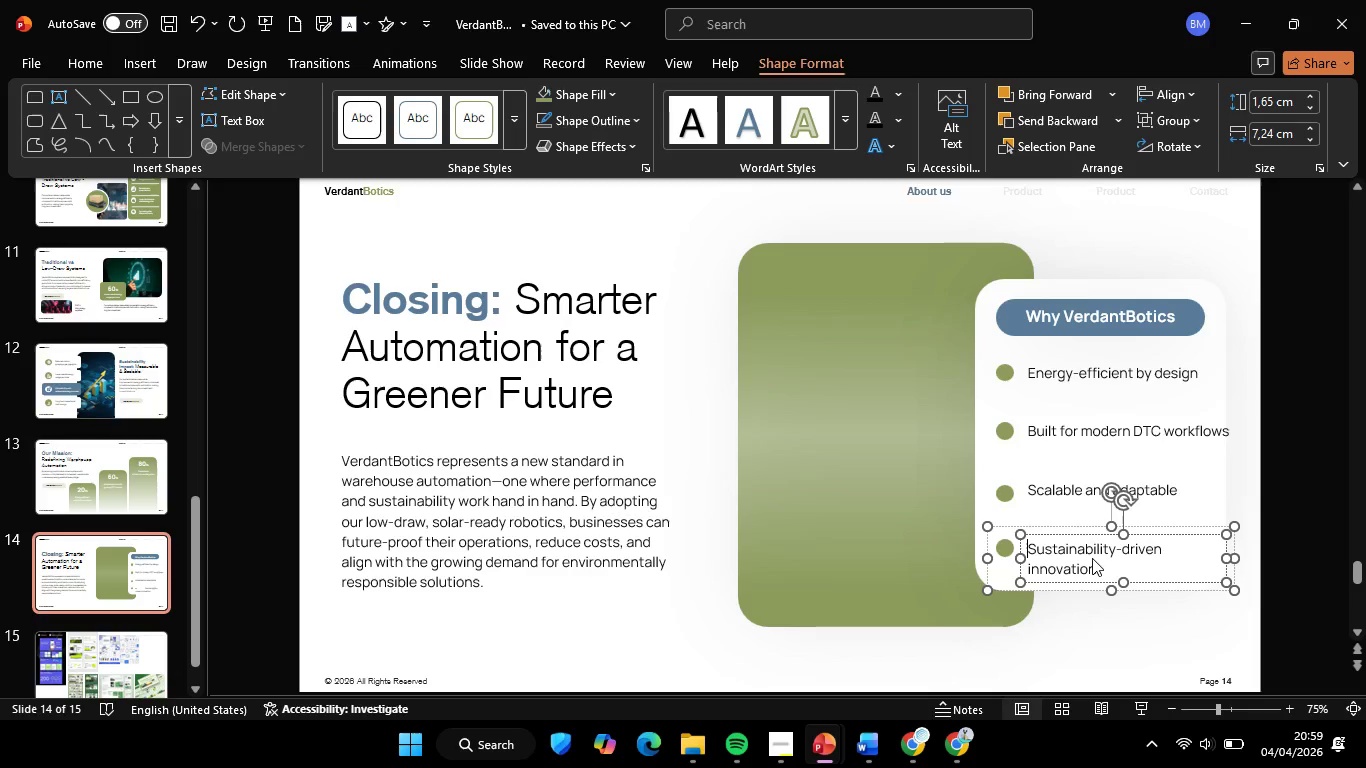 
key(Backspace)
 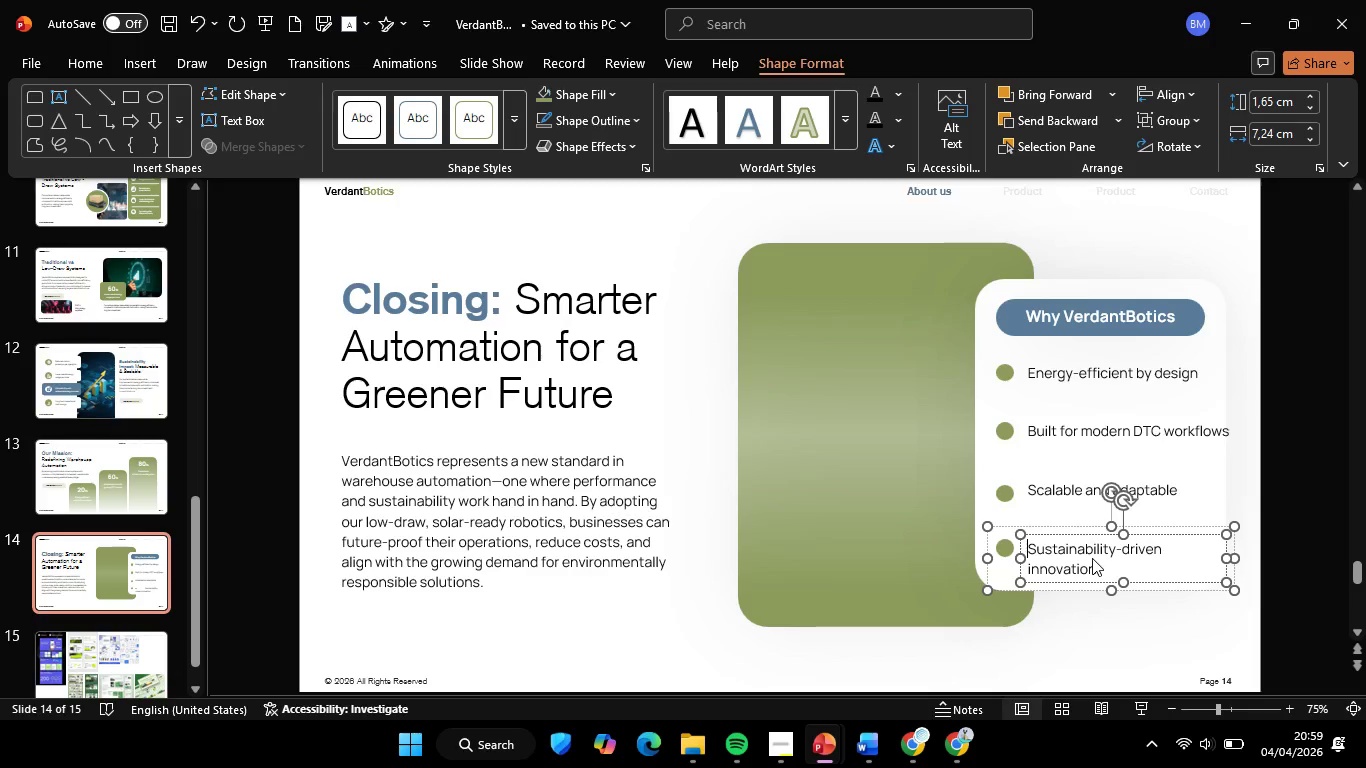 
key(Backspace)
 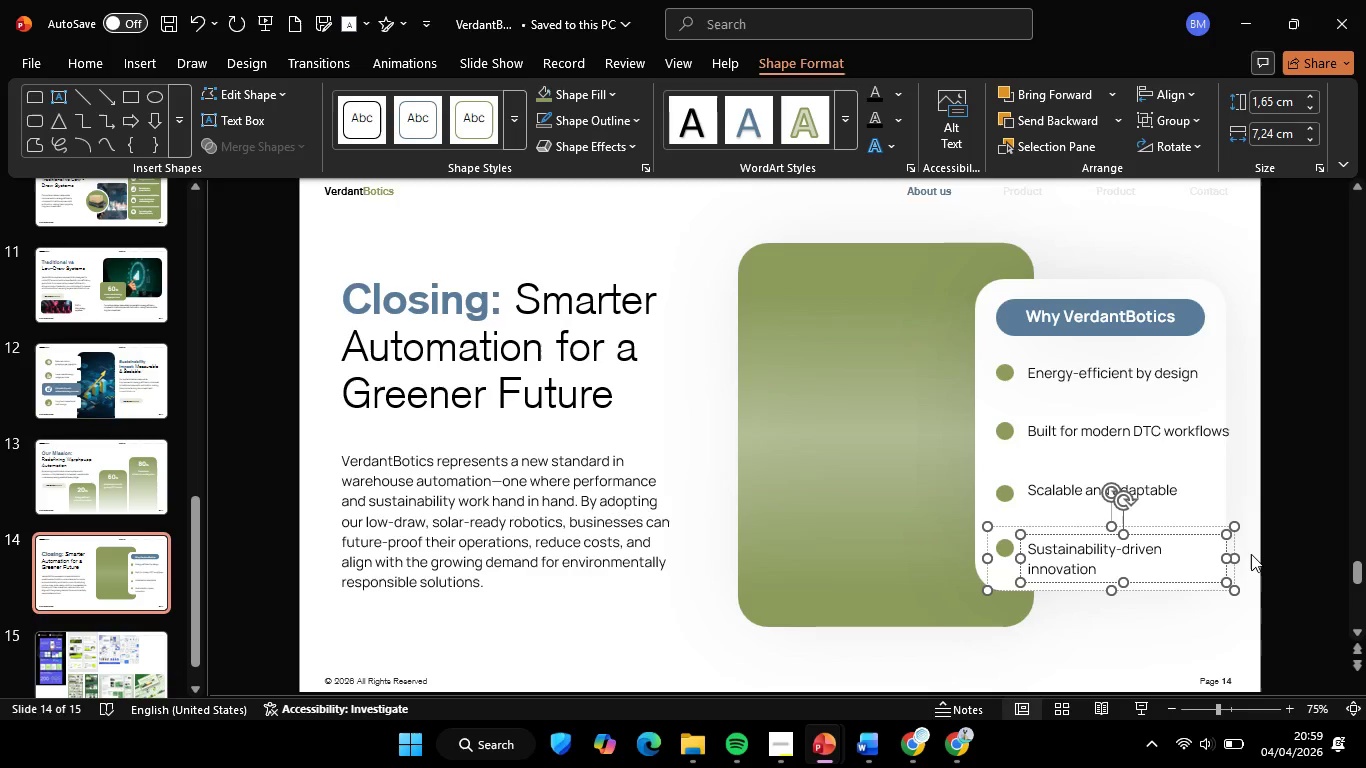 
hold_key(key=ShiftLeft, duration=1.16)
left_click_drag(start_coordinate=[1230, 554], to_coordinate=[1254, 554])
 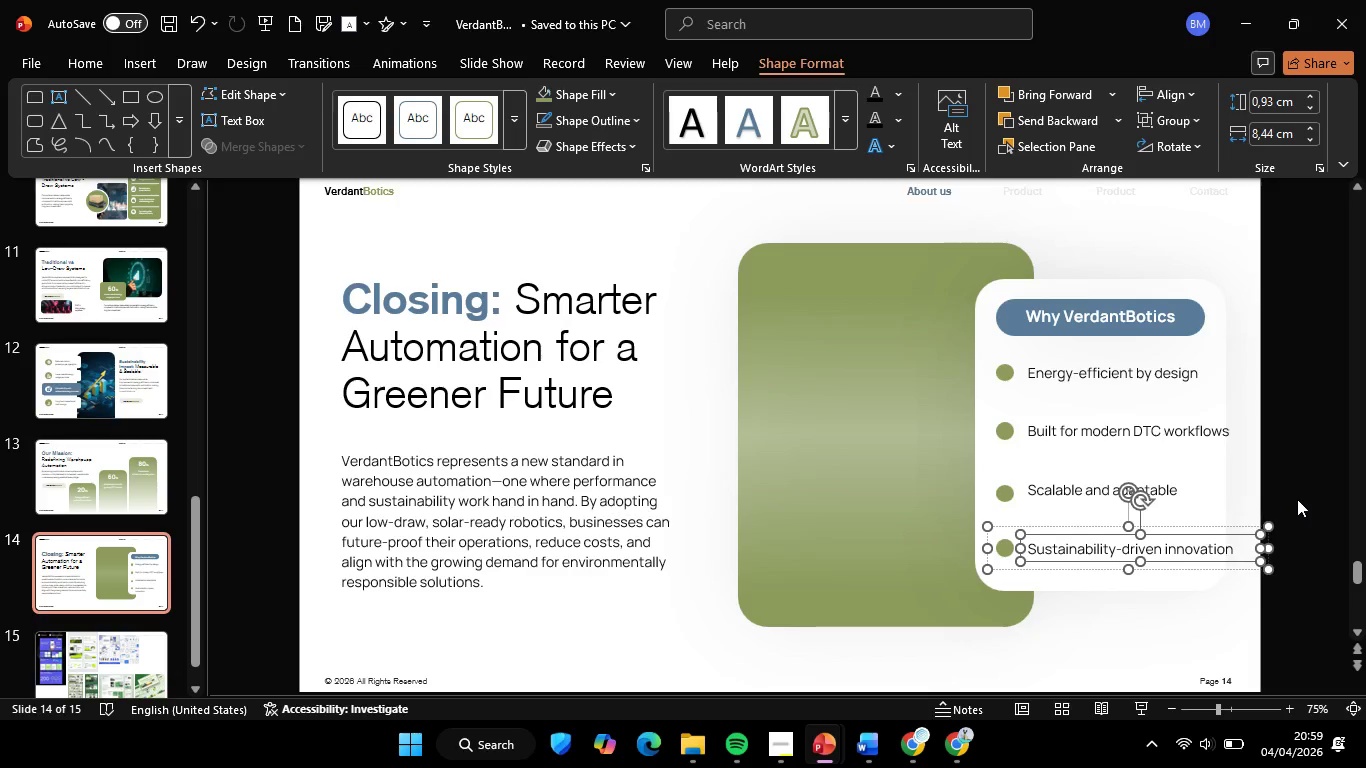 
left_click([1297, 499])
 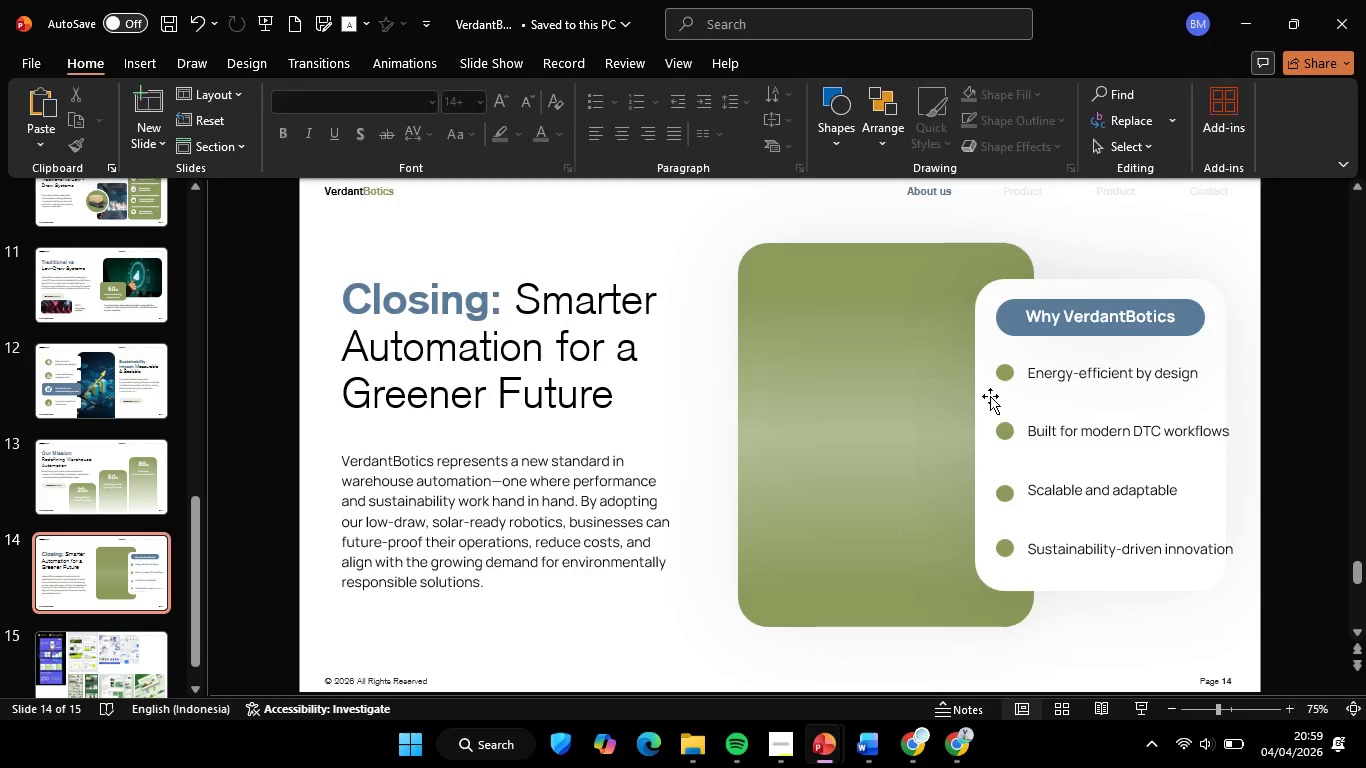 
left_click([990, 396])
 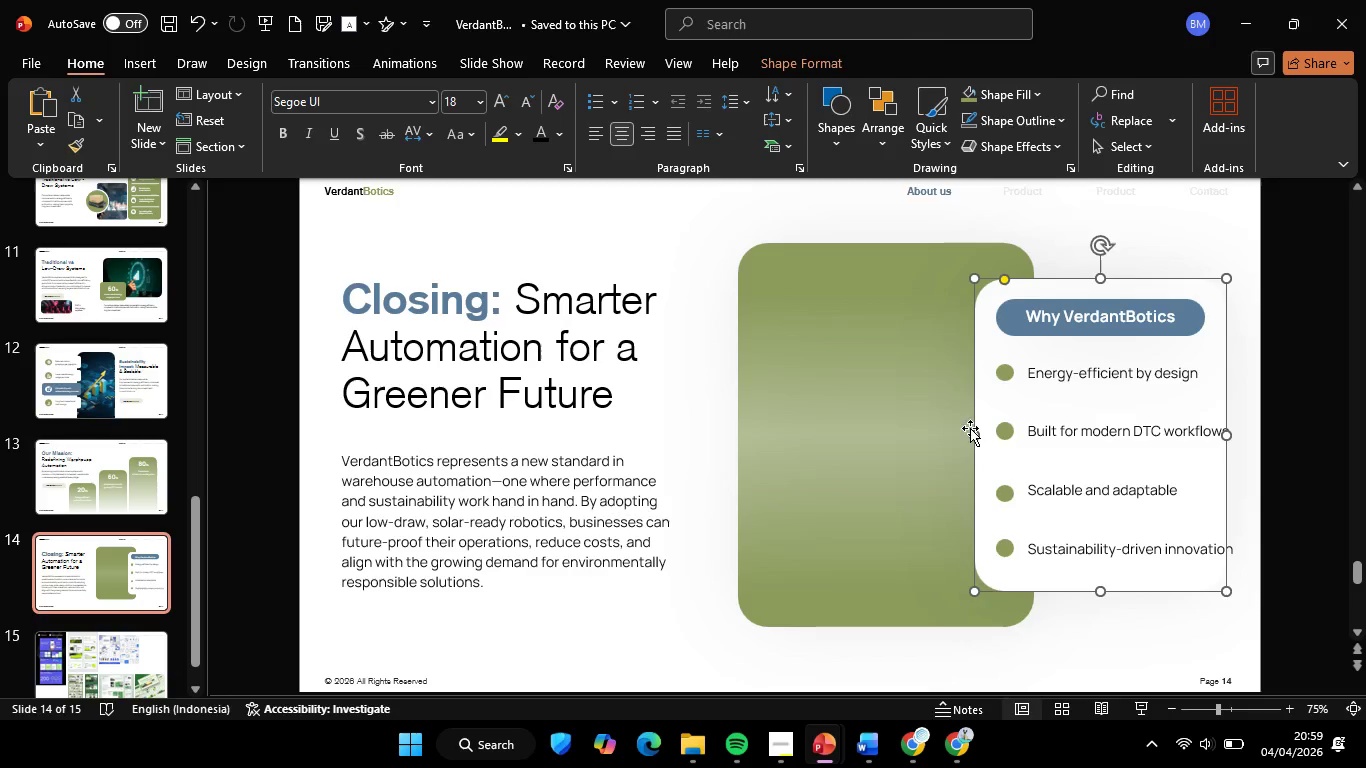 
hold_key(key=ShiftLeft, duration=1.7)
left_click_drag(start_coordinate=[970, 435], to_coordinate=[946, 439])
 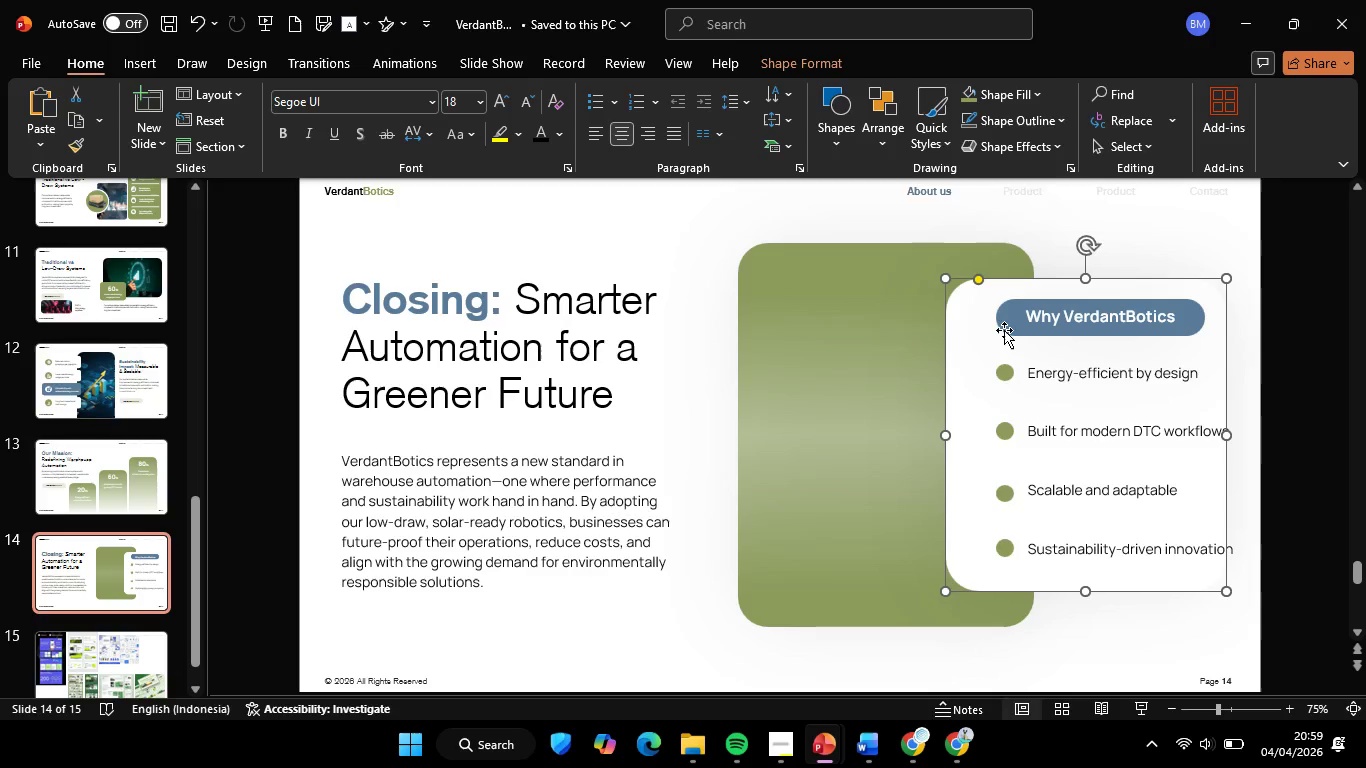 
left_click([1004, 330])
 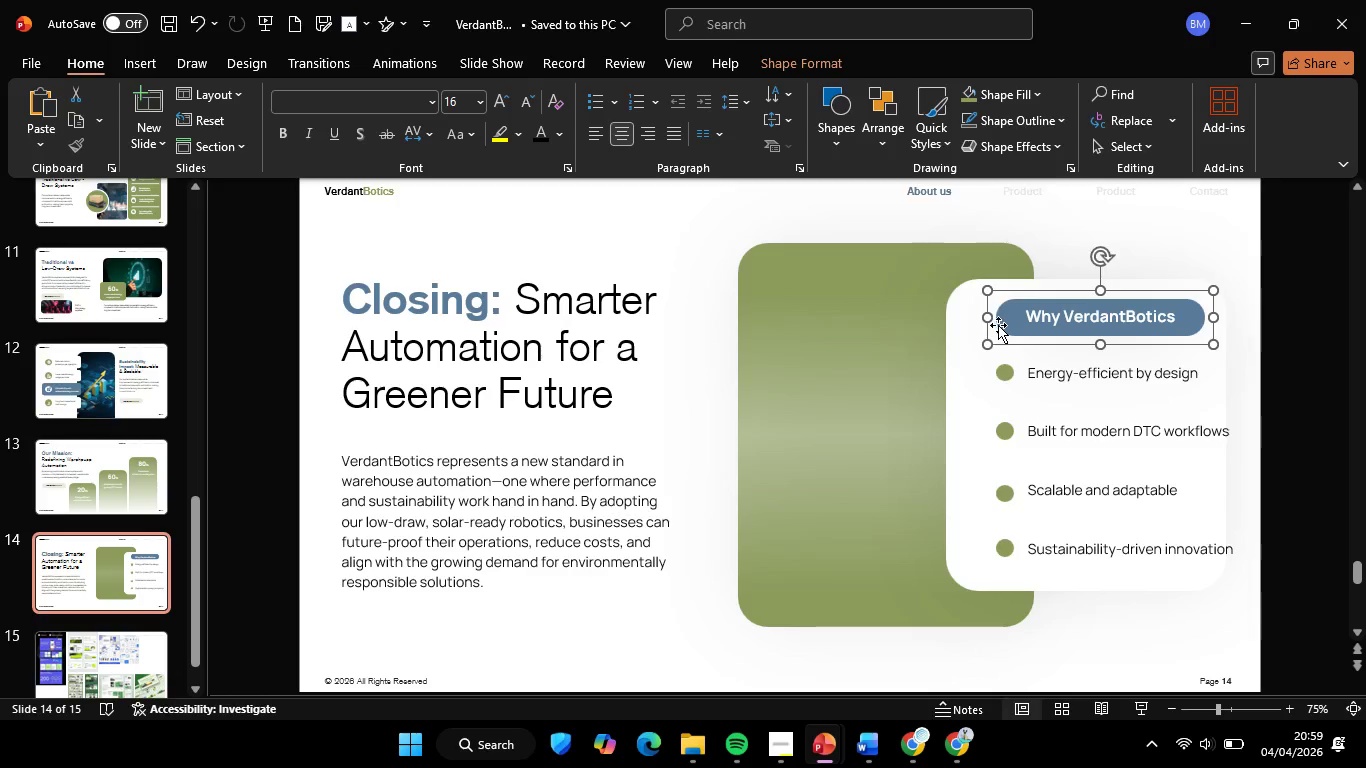 
hold_key(key=ShiftLeft, duration=1.62)
left_click_drag(start_coordinate=[987, 320], to_coordinate=[966, 322])
 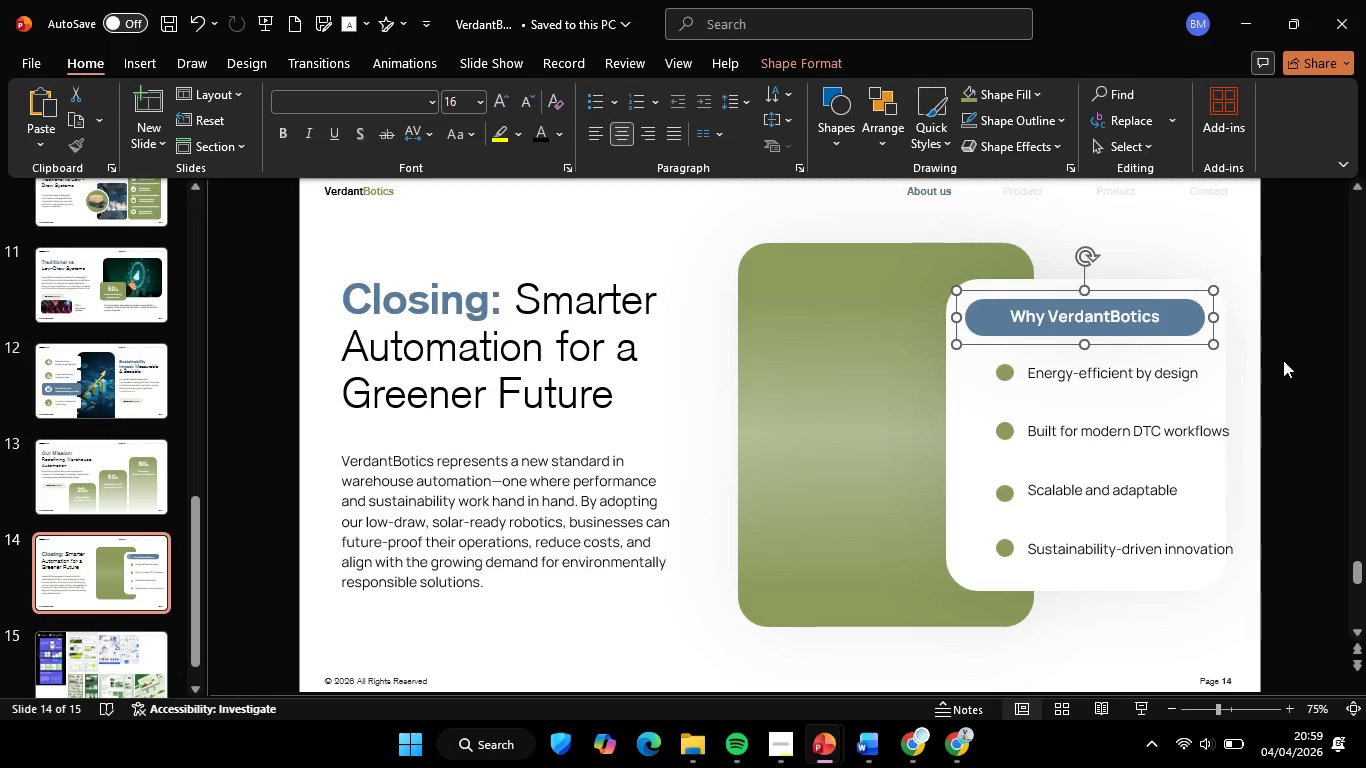 
left_click([1283, 353])
 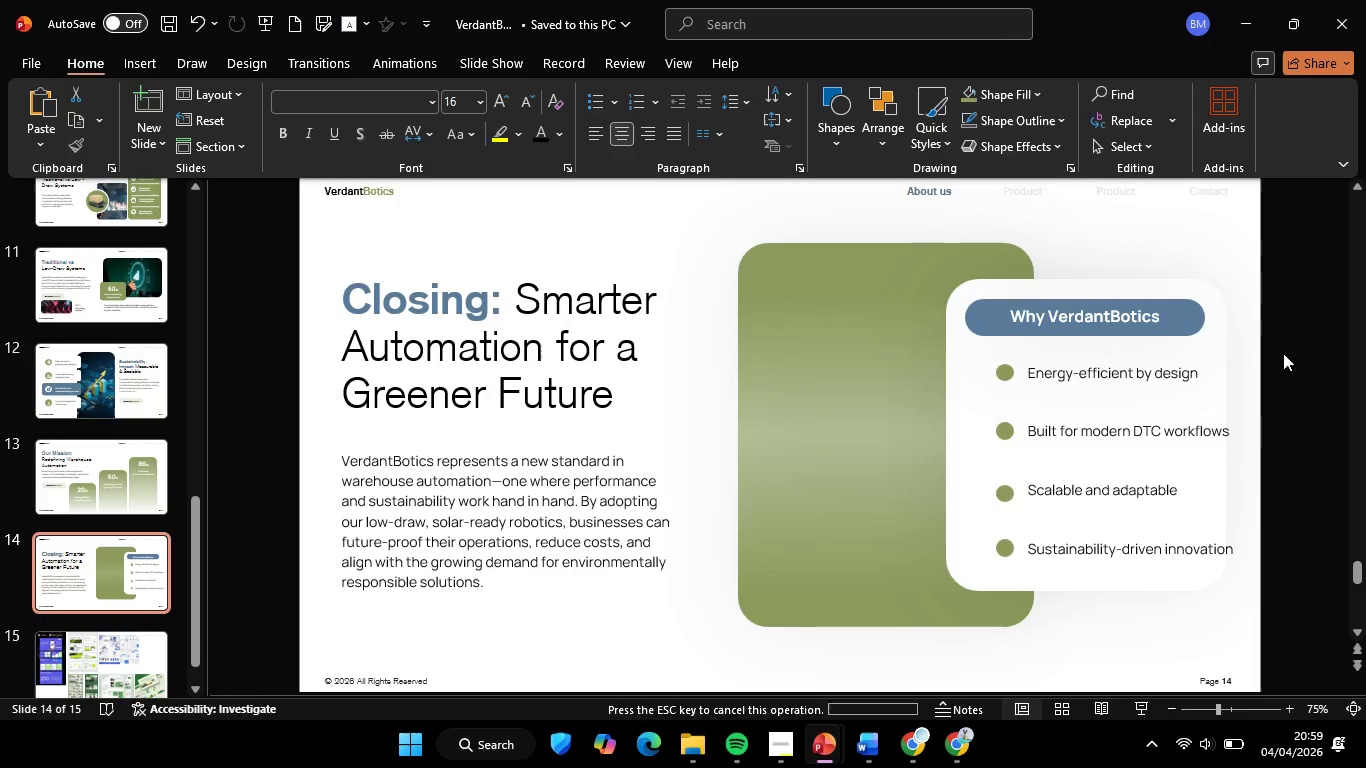 
left_click_drag(start_coordinate=[1293, 337], to_coordinate=[959, 572])
 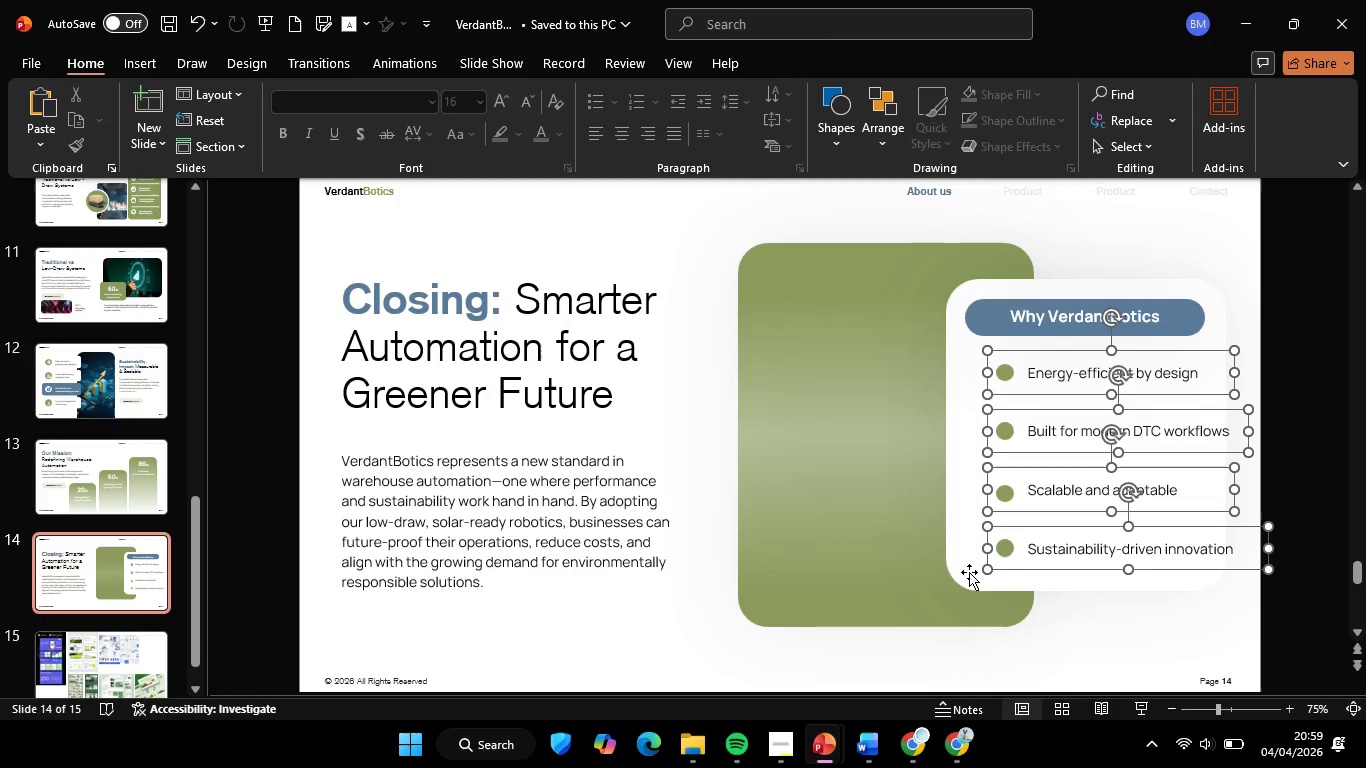 
hold_key(key=ShiftLeft, duration=4.66)
left_click_drag(start_coordinate=[1007, 552], to_coordinate=[980, 550])
 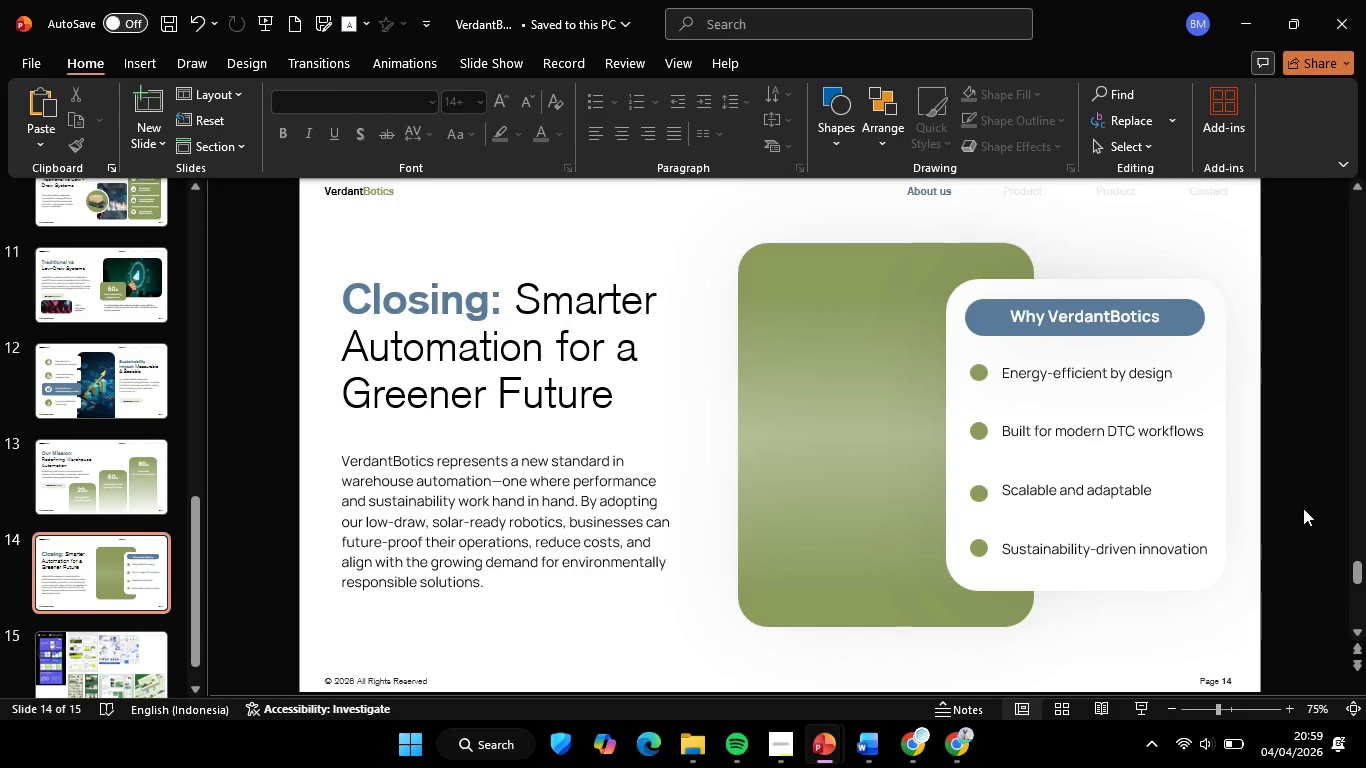 
double_click([1303, 508])
 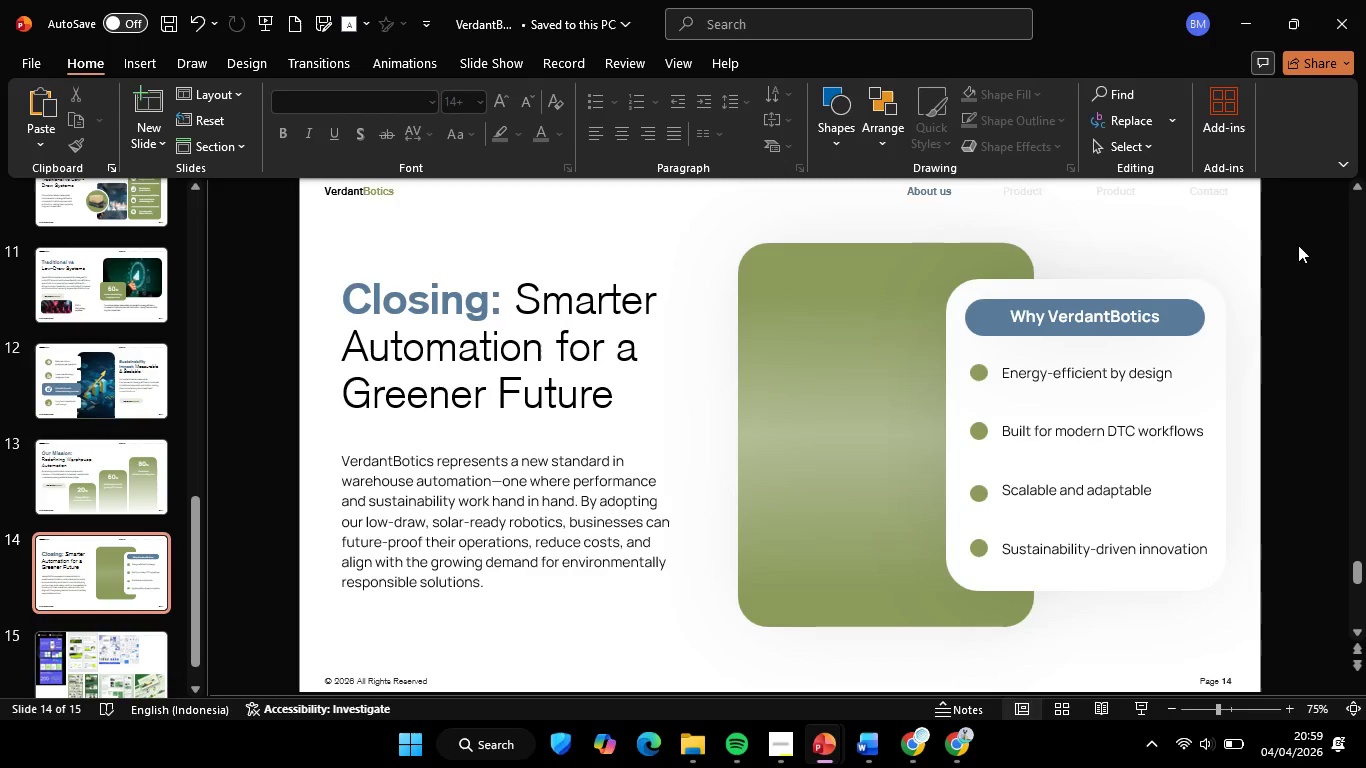 
left_click([1298, 245])
 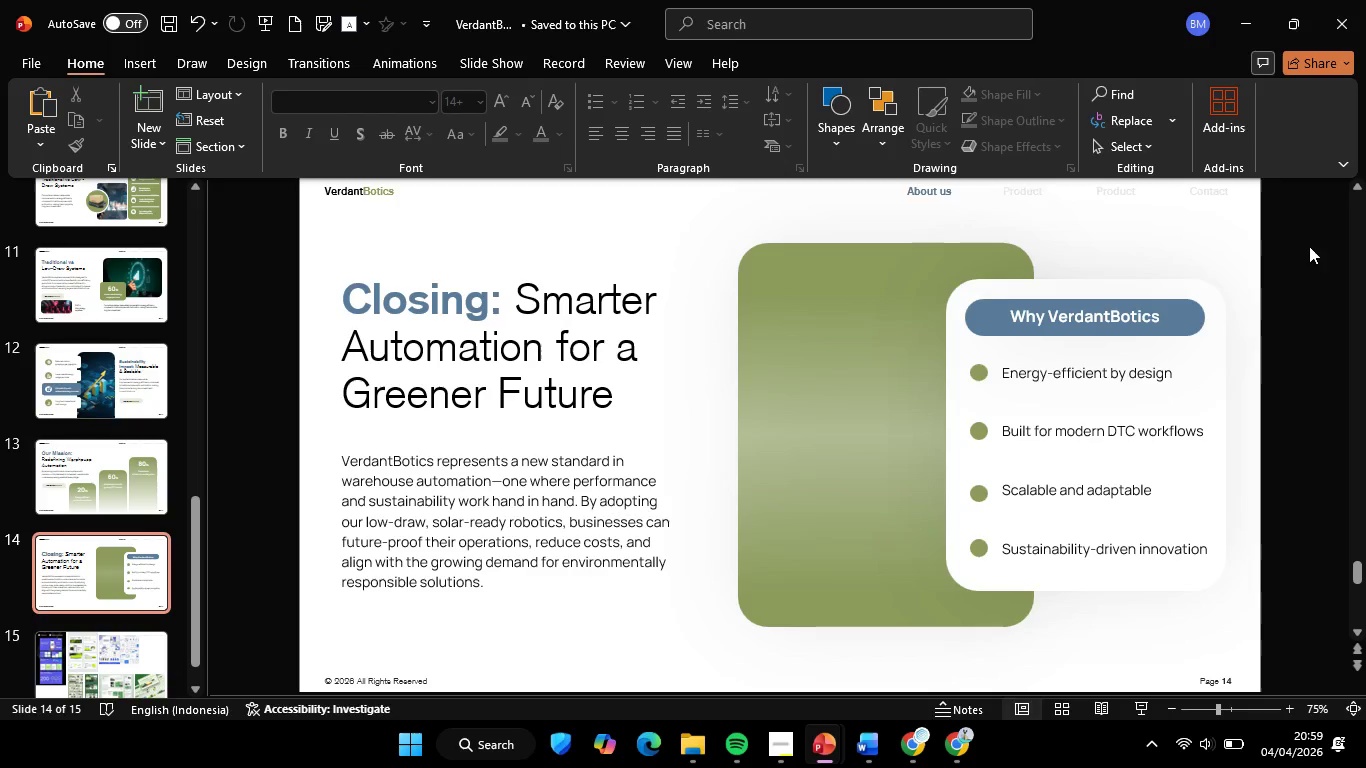 
left_click([1309, 246])
 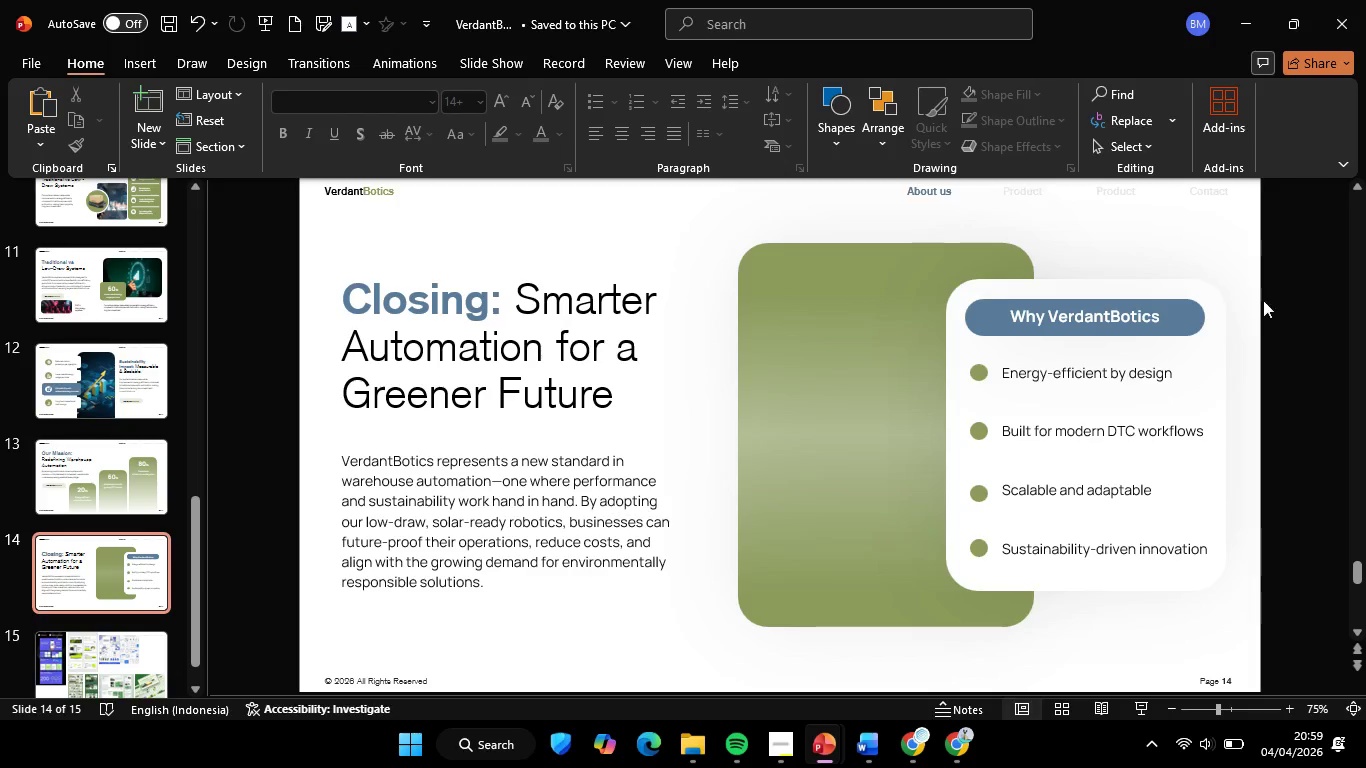 
left_click([1269, 287])
 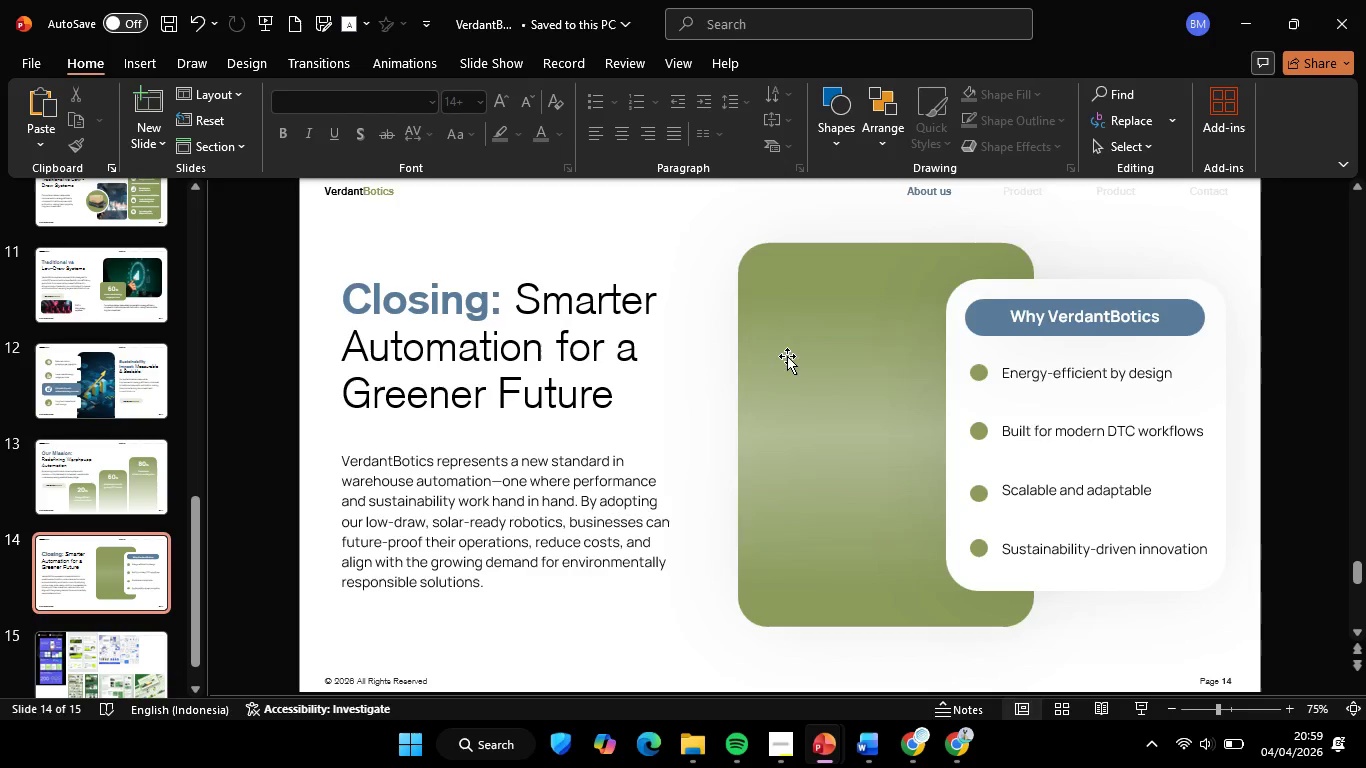 
left_click([787, 356])
 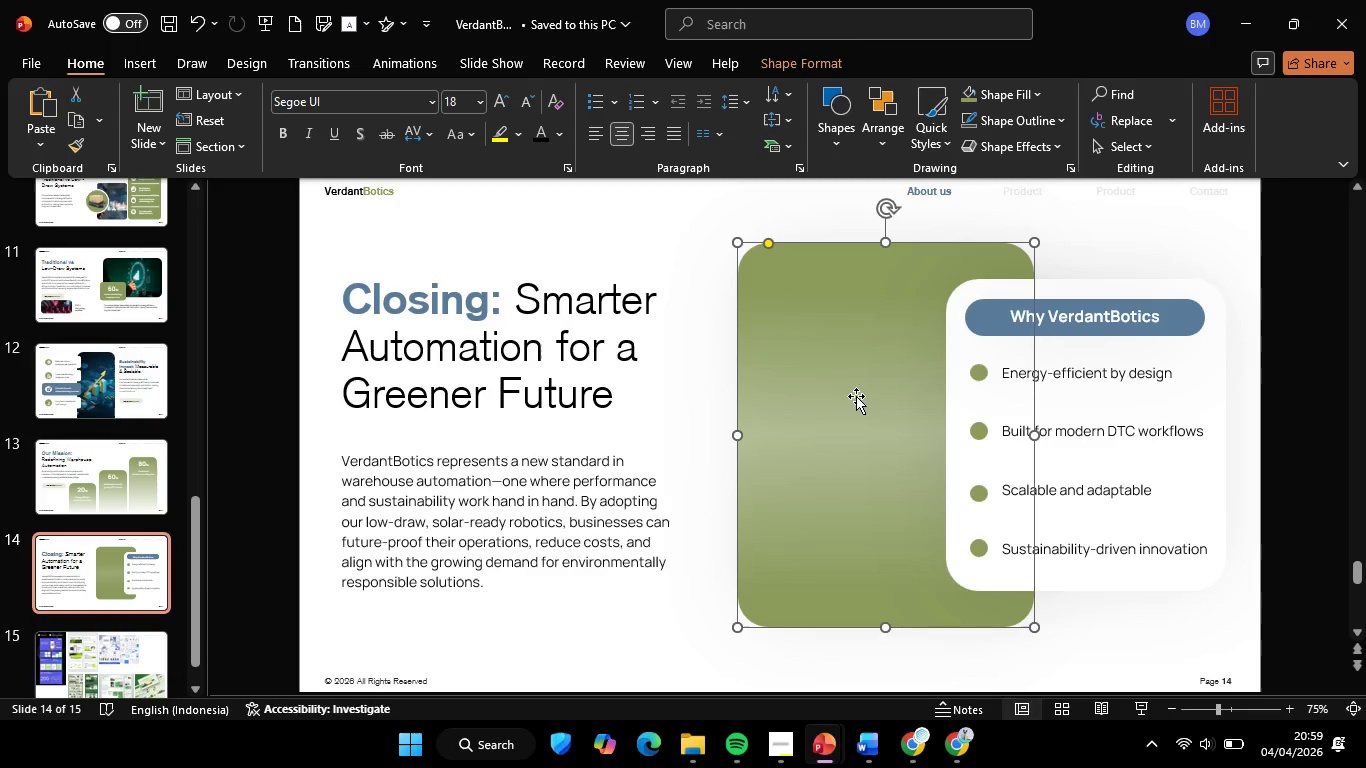 
hold_key(key=ShiftLeft, duration=1.22)
left_click_drag(start_coordinate=[856, 396], to_coordinate=[844, 395])
 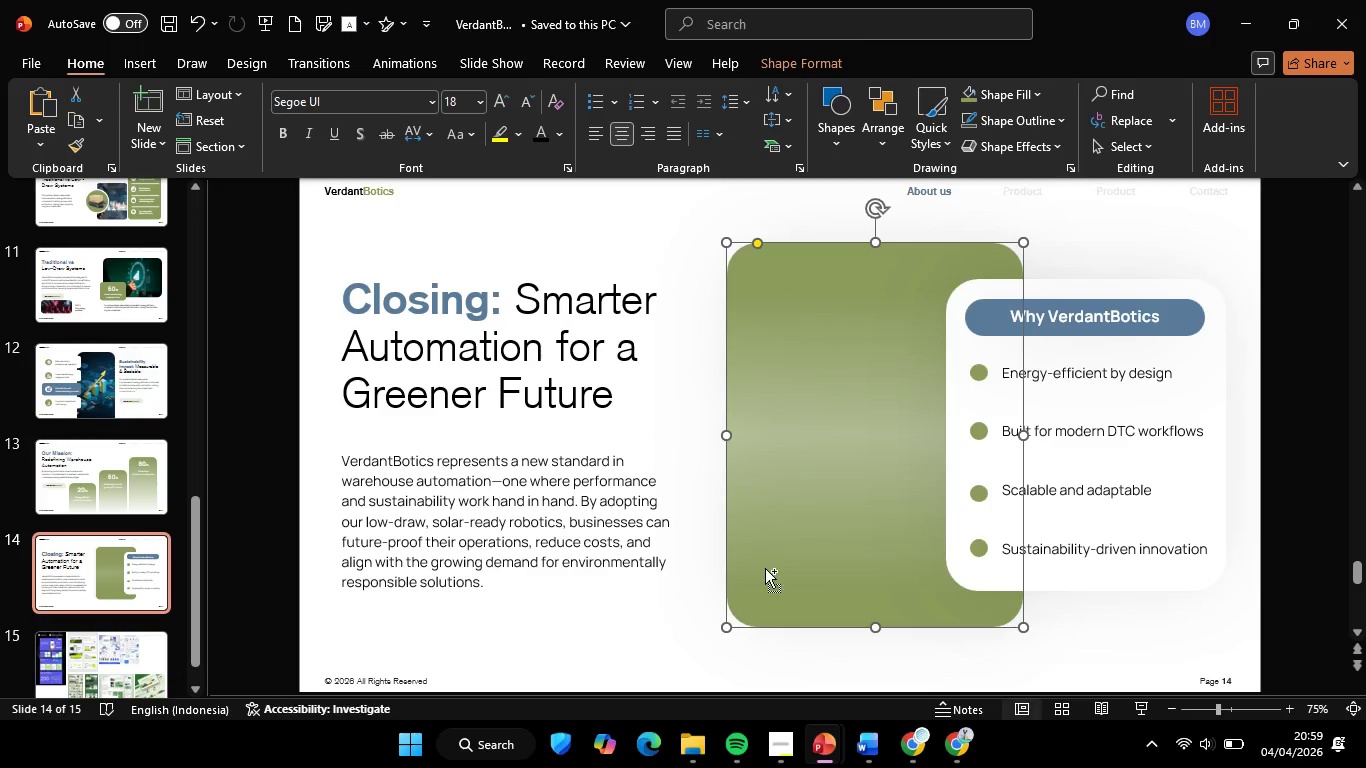 
key(Control+C)
 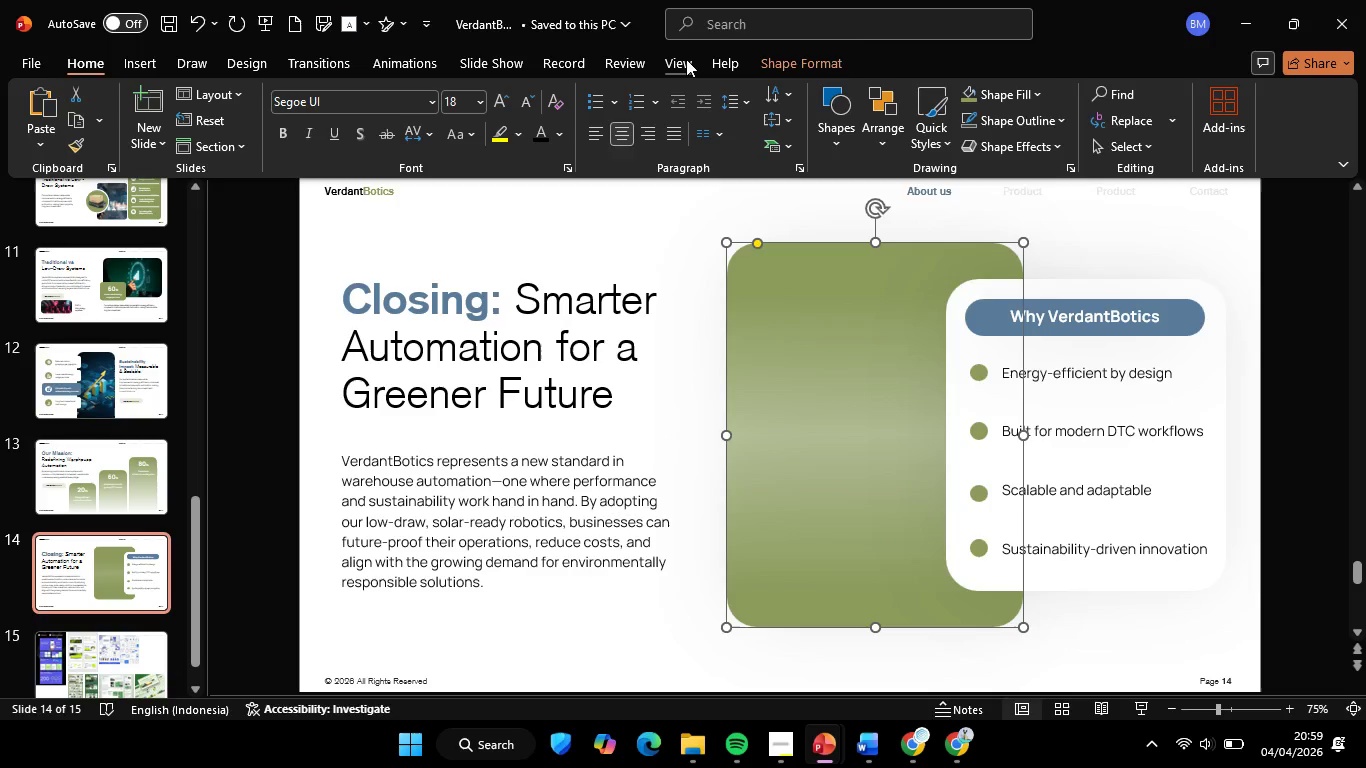 
left_click([686, 59])
 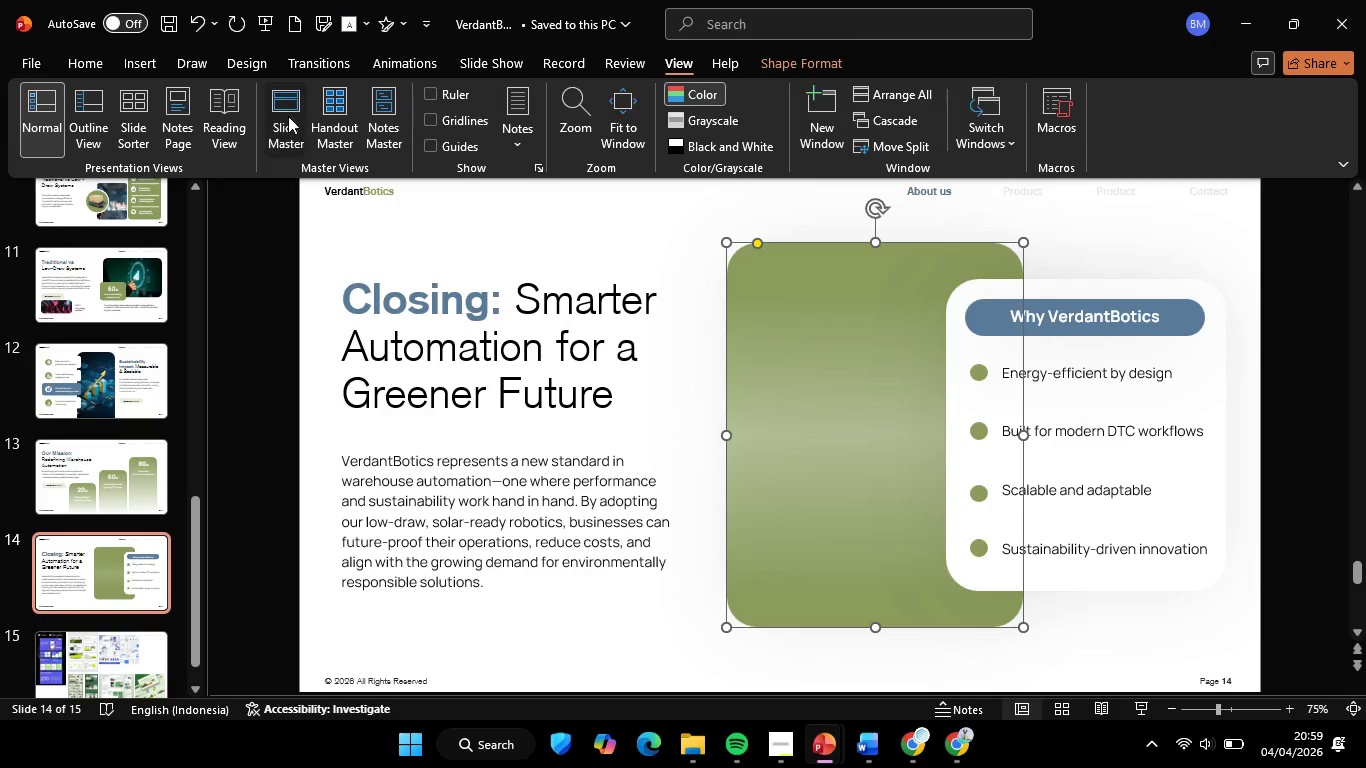 
left_click([288, 116])
 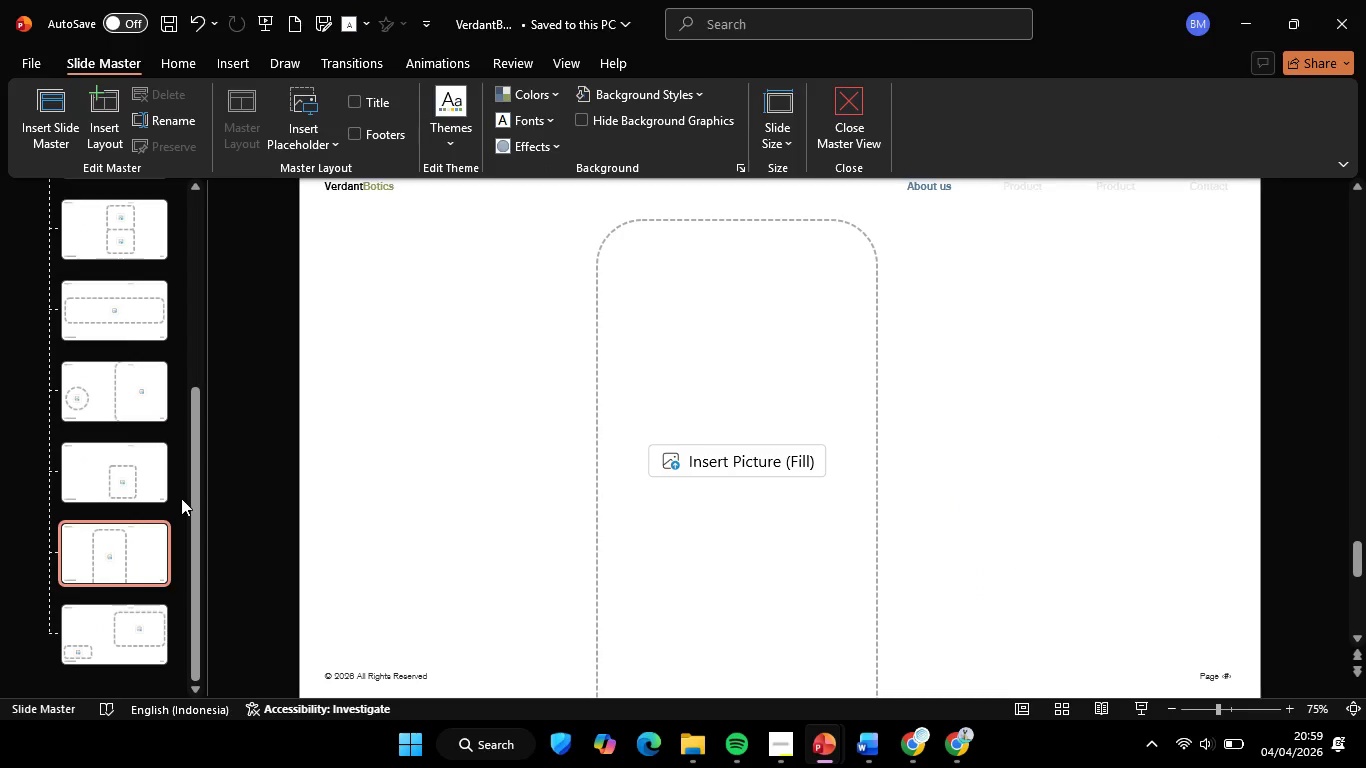 
left_click([148, 628])
 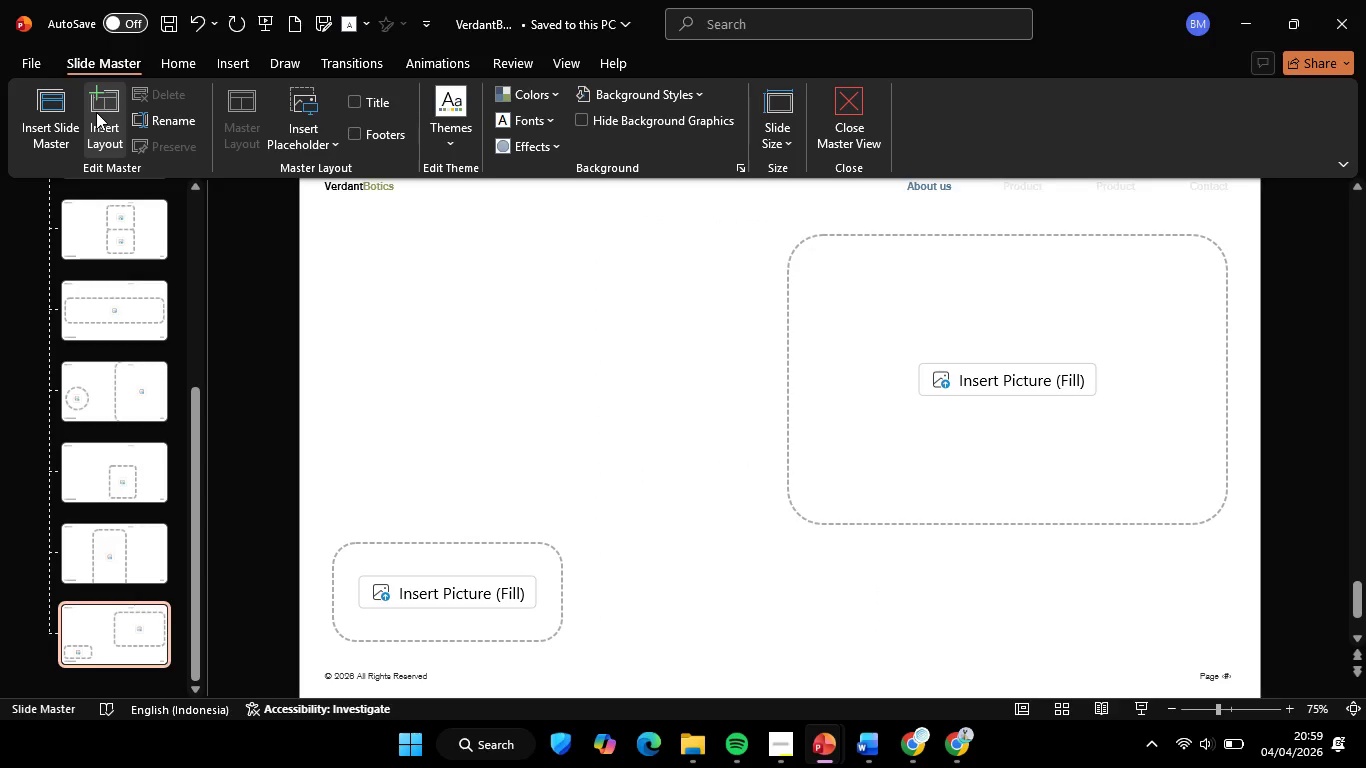 
scroll: coordinate [147, 608], scroll_direction: down, amount: 2.0
 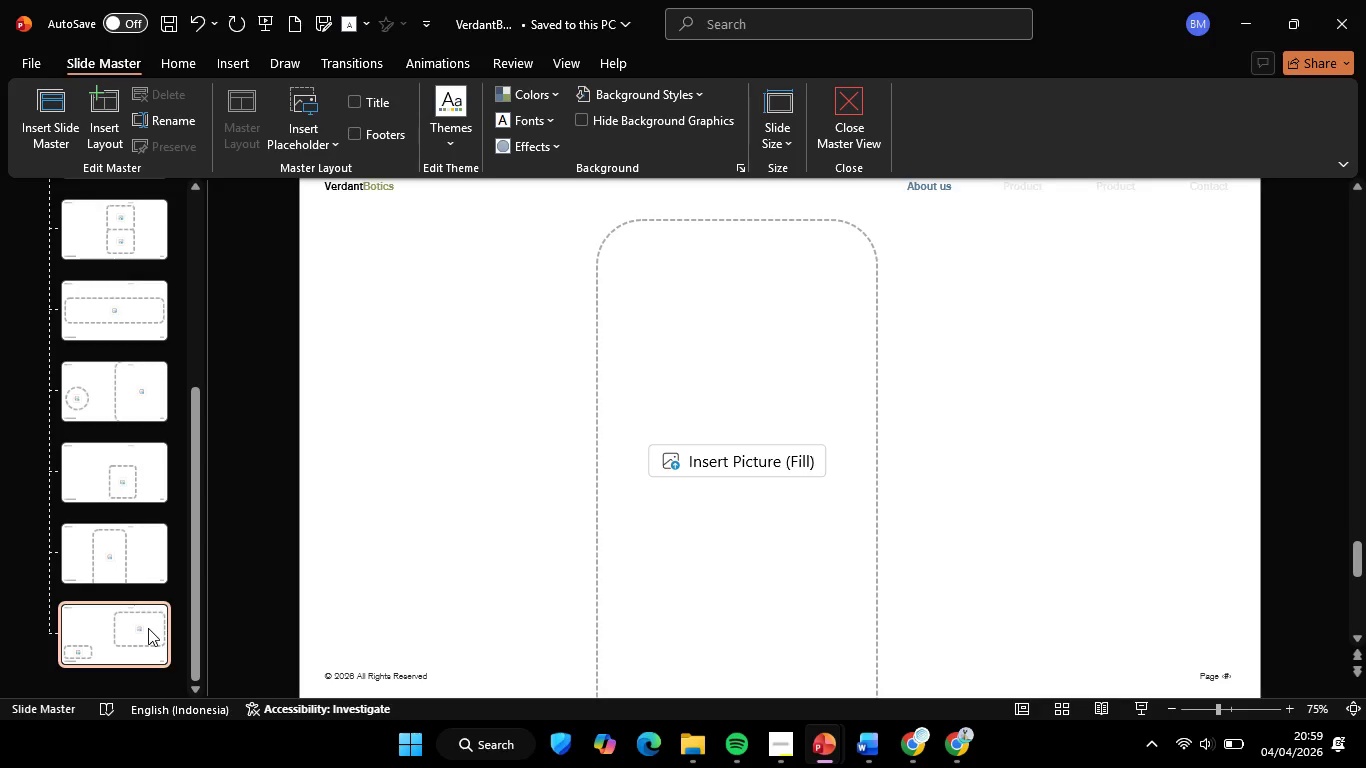 
left_click([96, 111])
 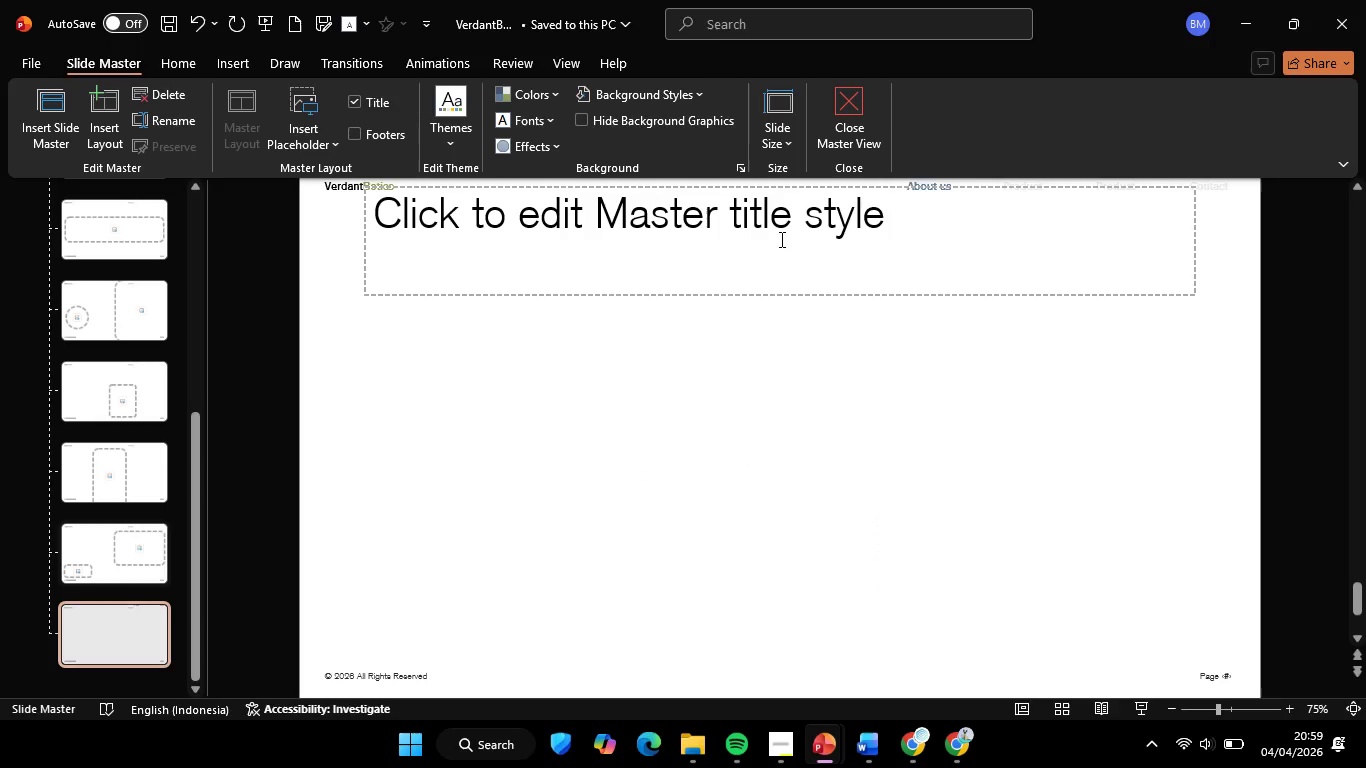 
left_click_drag(start_coordinate=[908, 297], to_coordinate=[910, 290])
 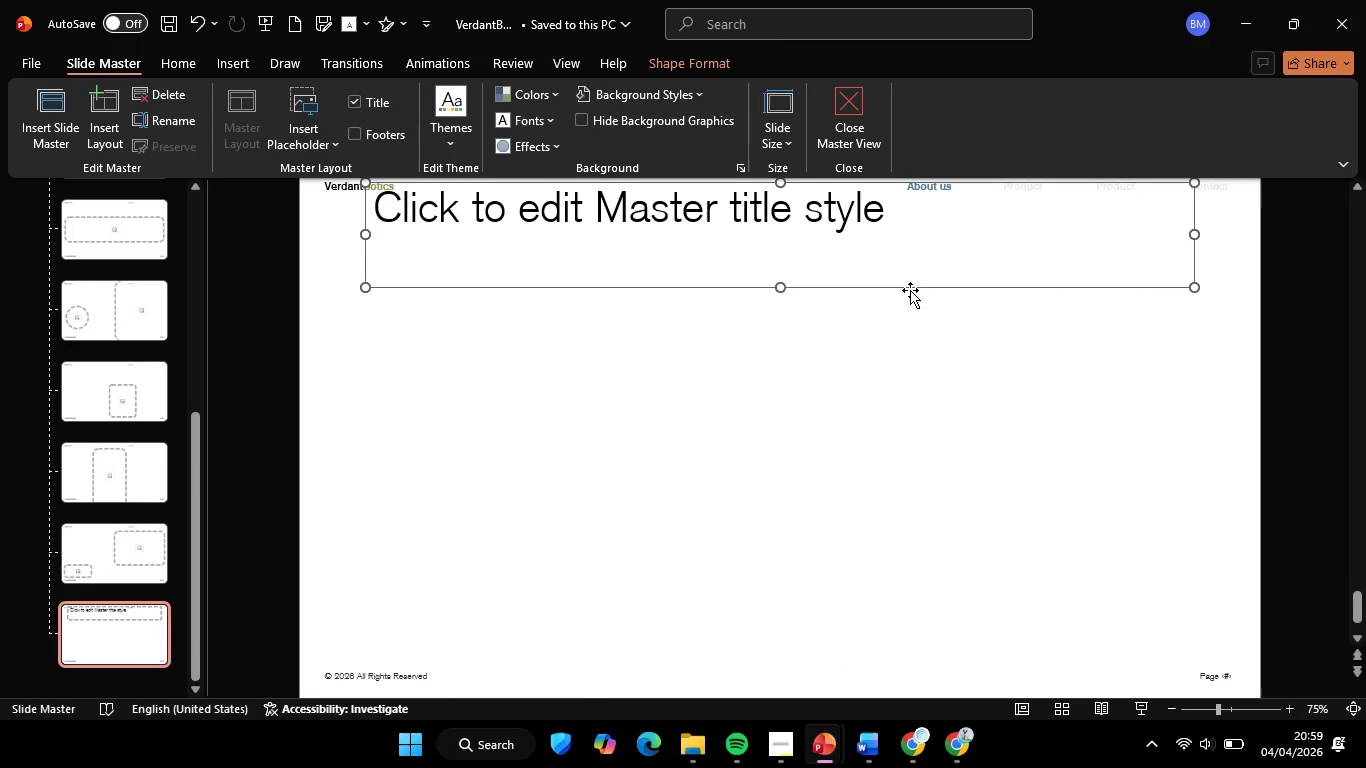 
key(Backspace)
 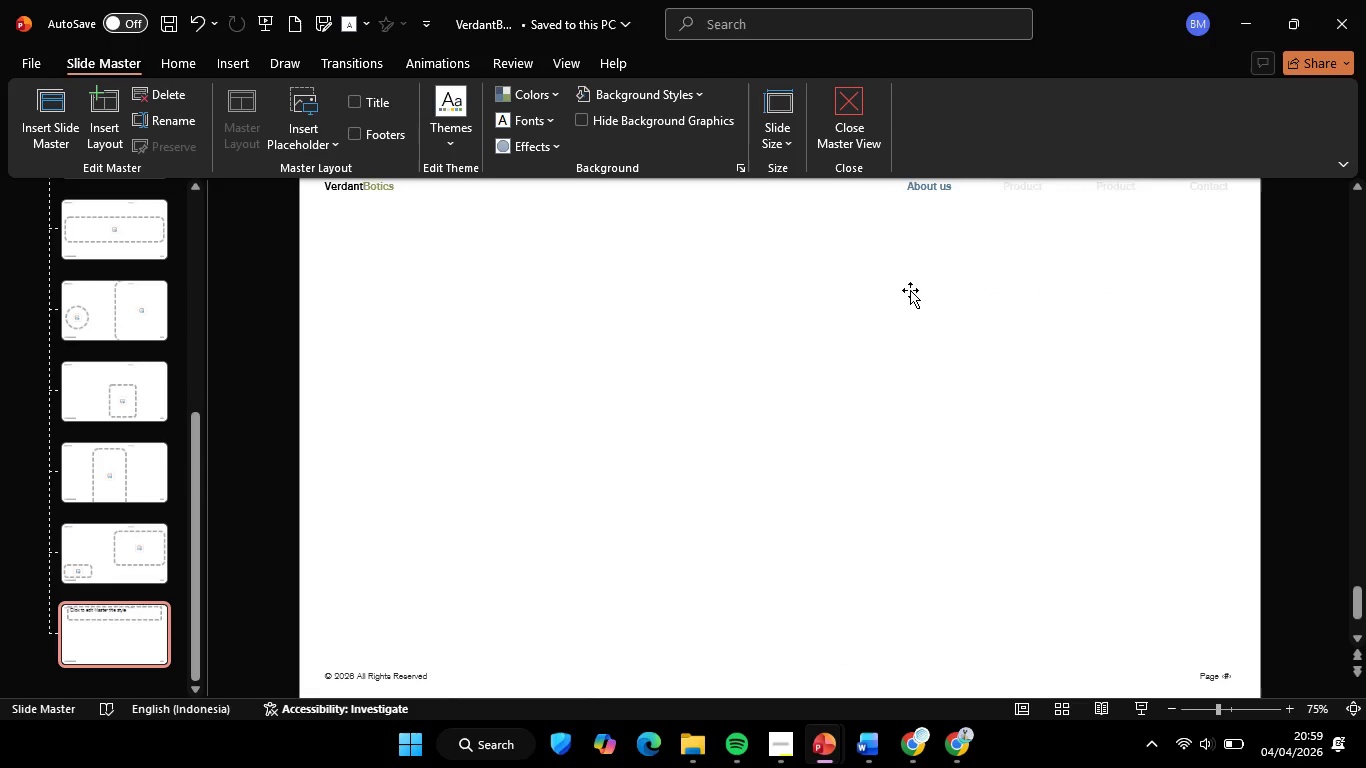 
key(Control+V)
 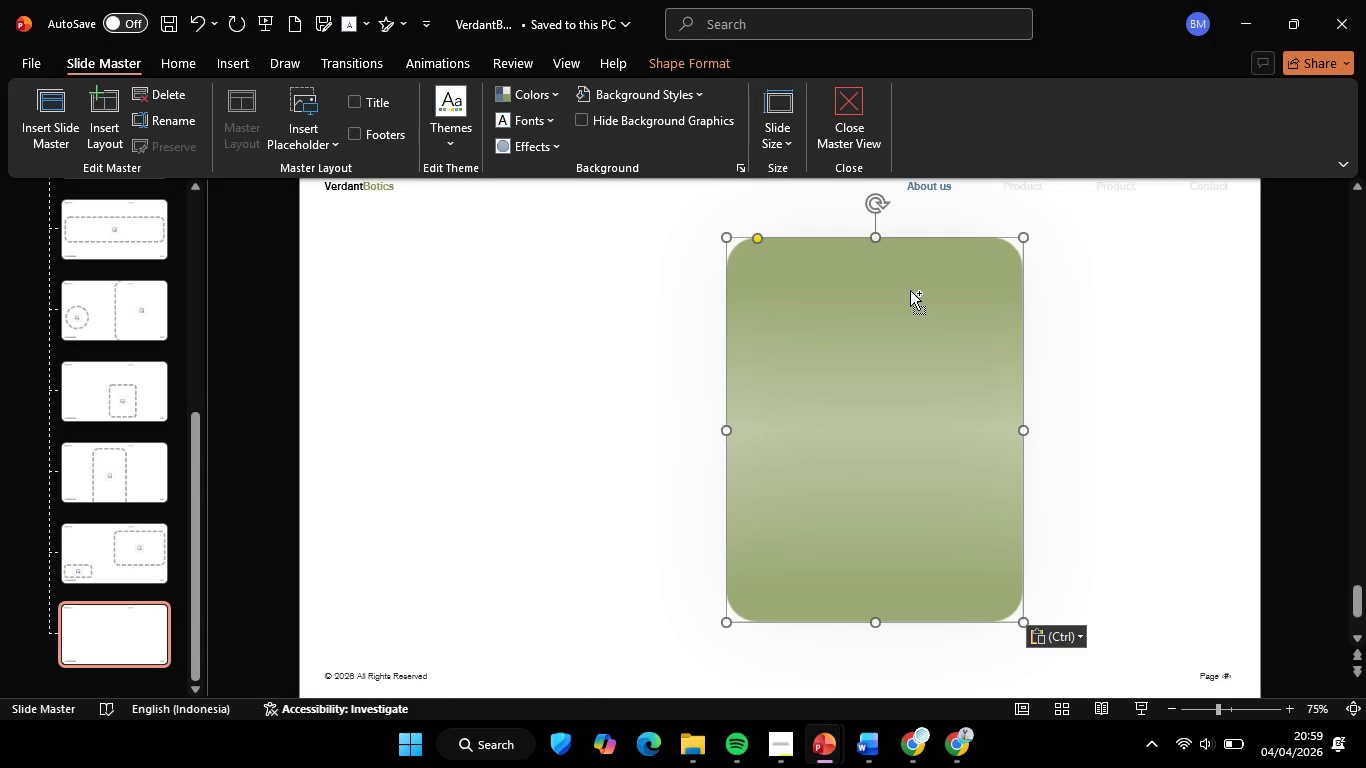 
left_click([300, 98])
 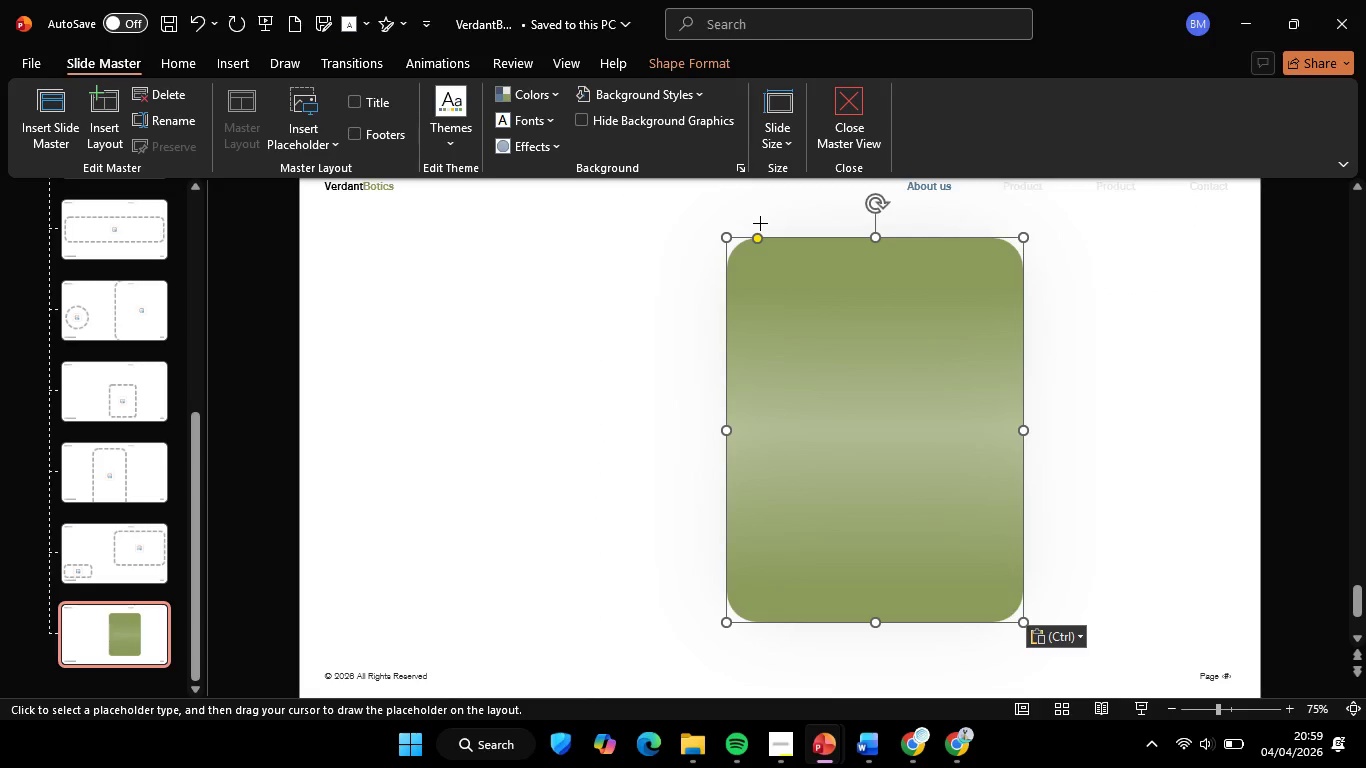 
left_click_drag(start_coordinate=[695, 215], to_coordinate=[1051, 654])
 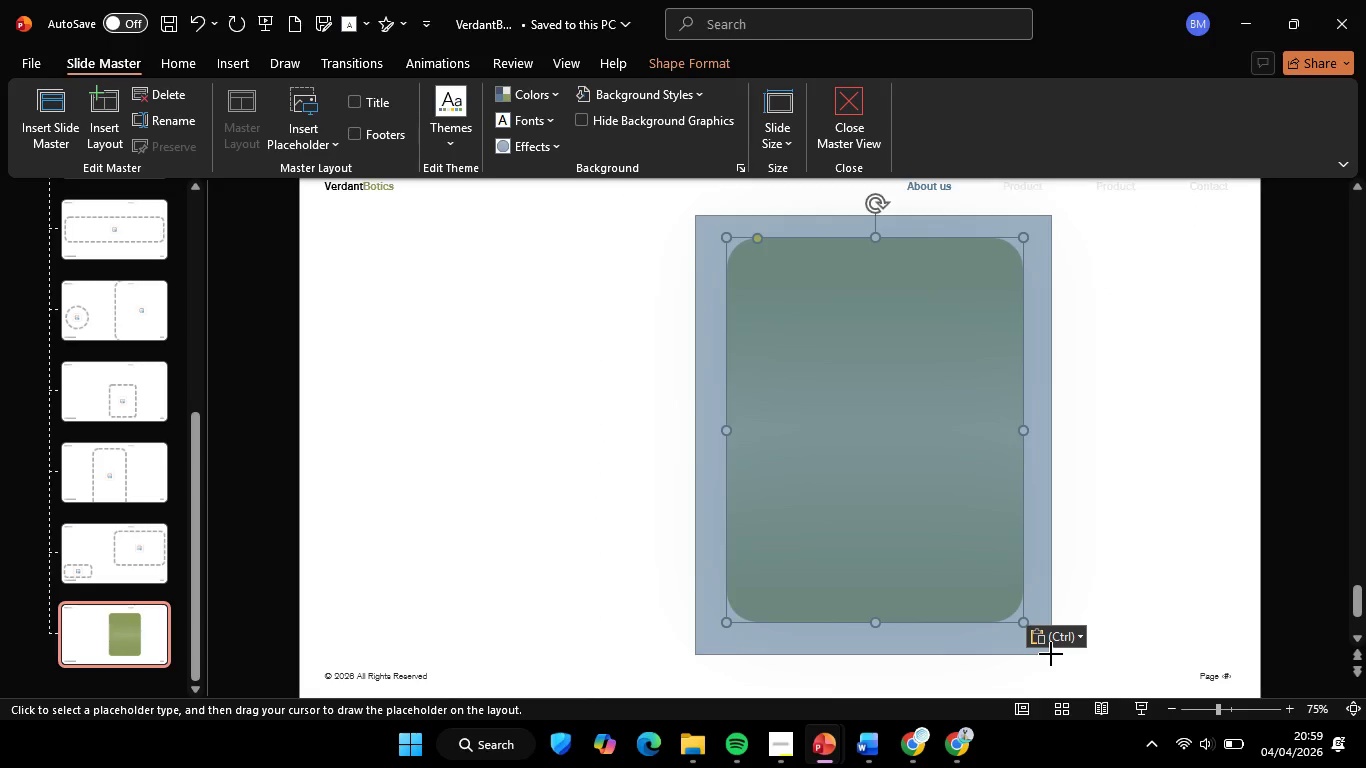 
right_click([1051, 654])
 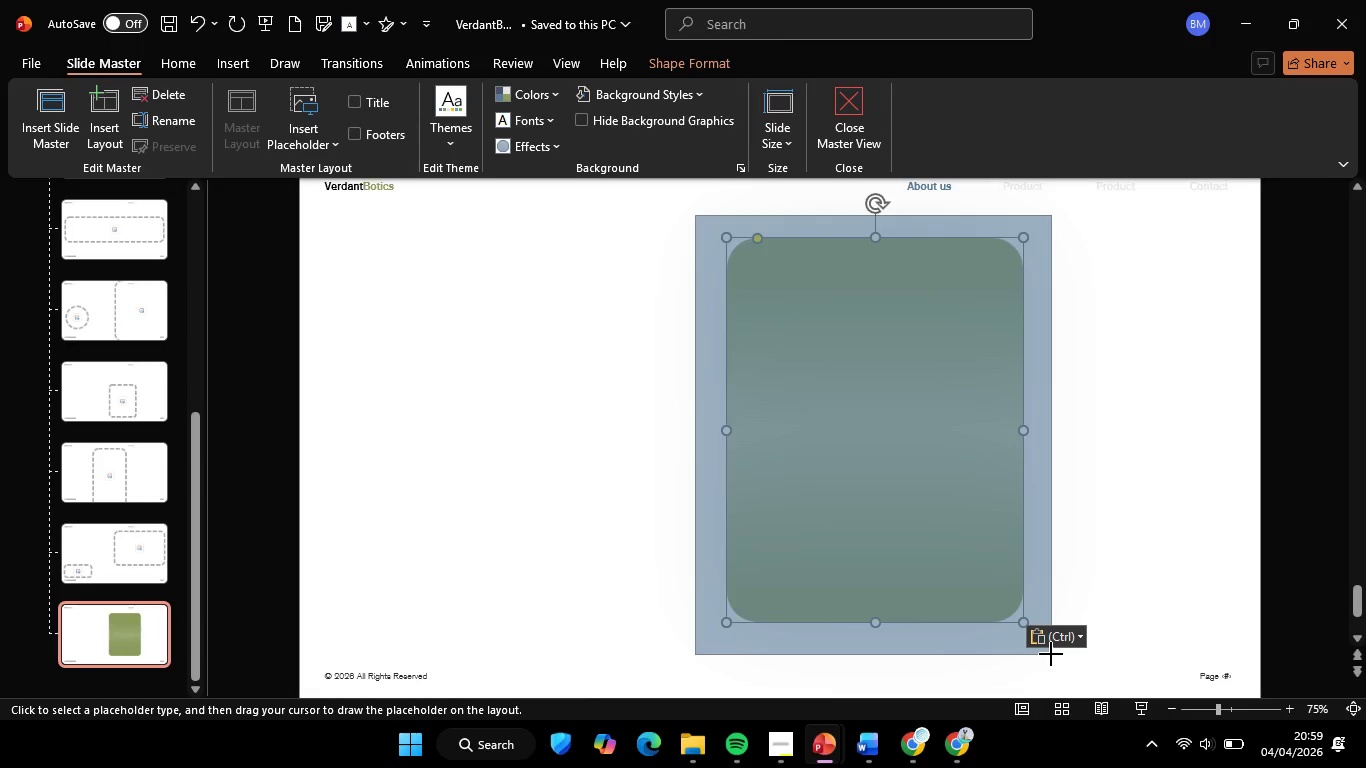 
left_click([1131, 420])
 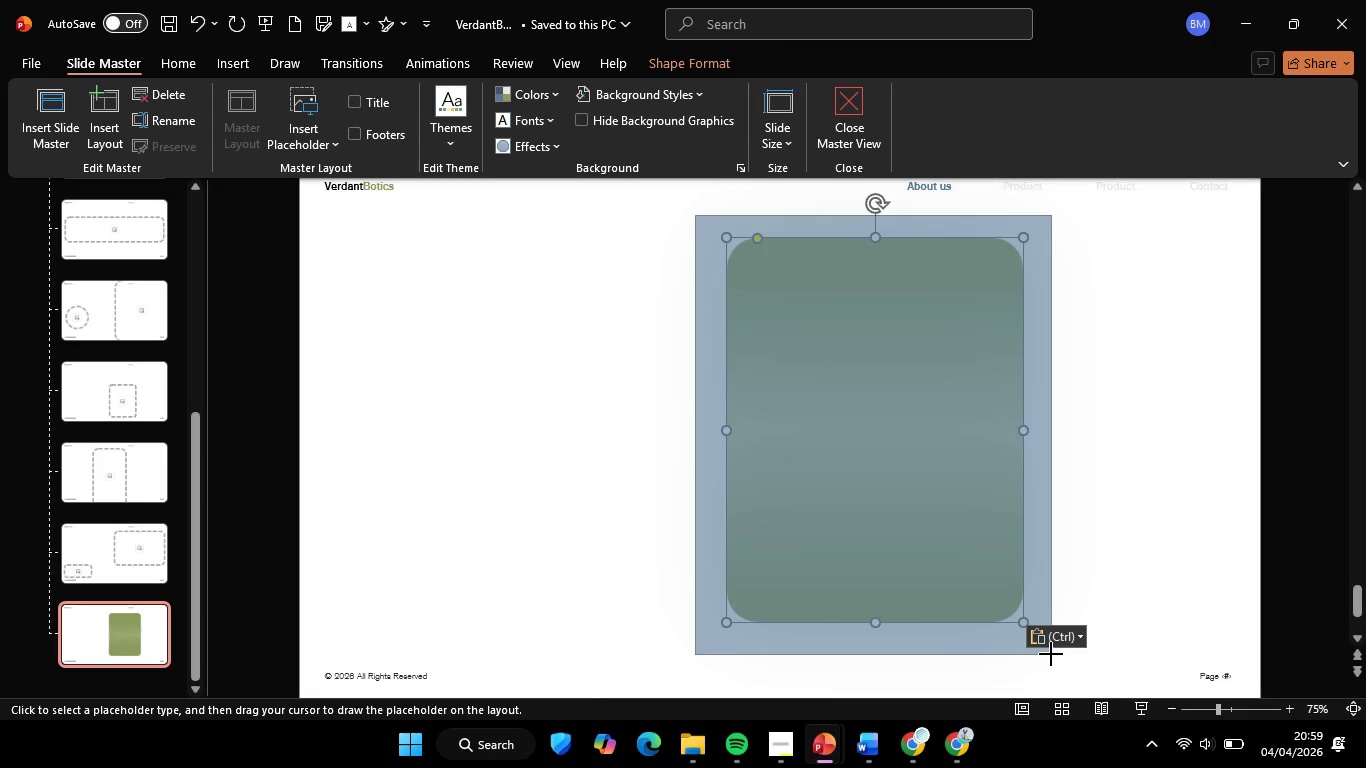 
hold_key(key=ShiftLeft, duration=0.41)
double_click([894, 385])
 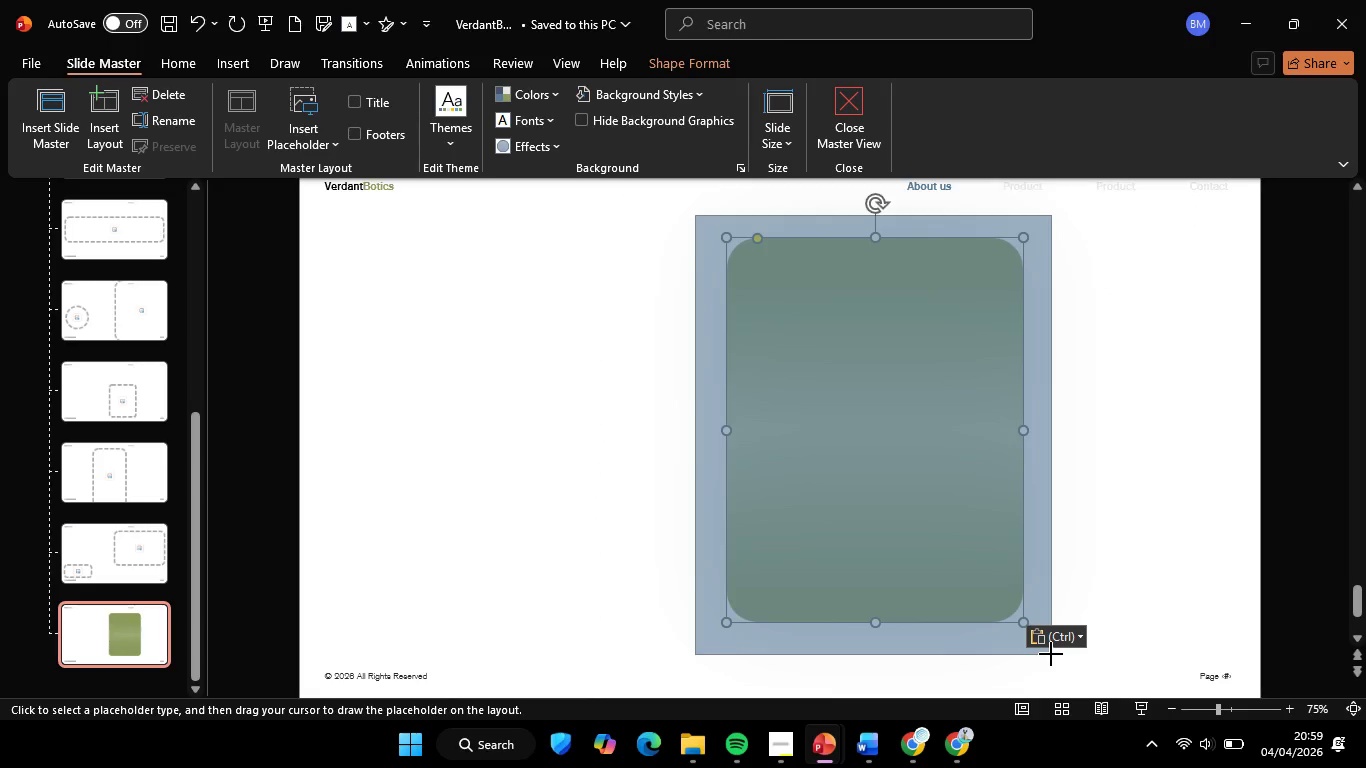 
left_click_drag(start_coordinate=[259, 143], to_coordinate=[264, 145])
 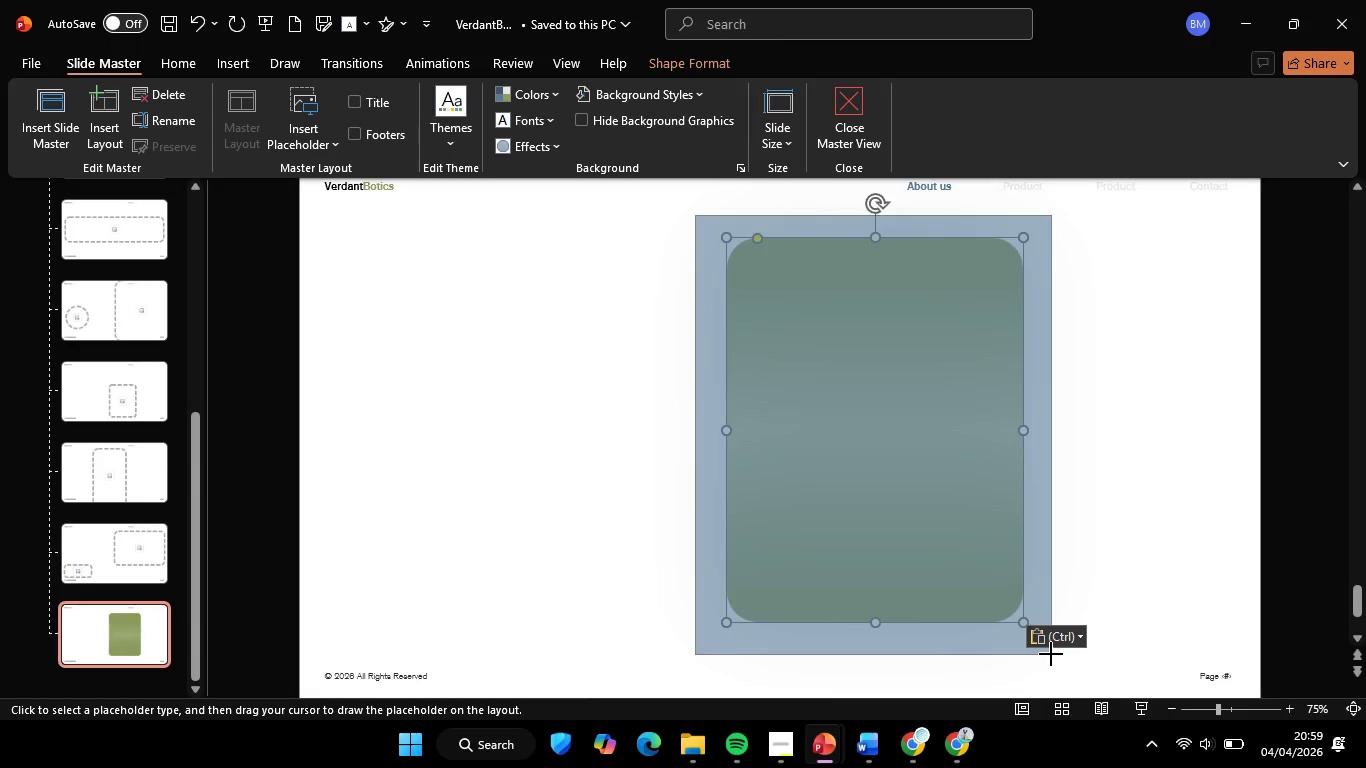 
double_click([263, 329])
 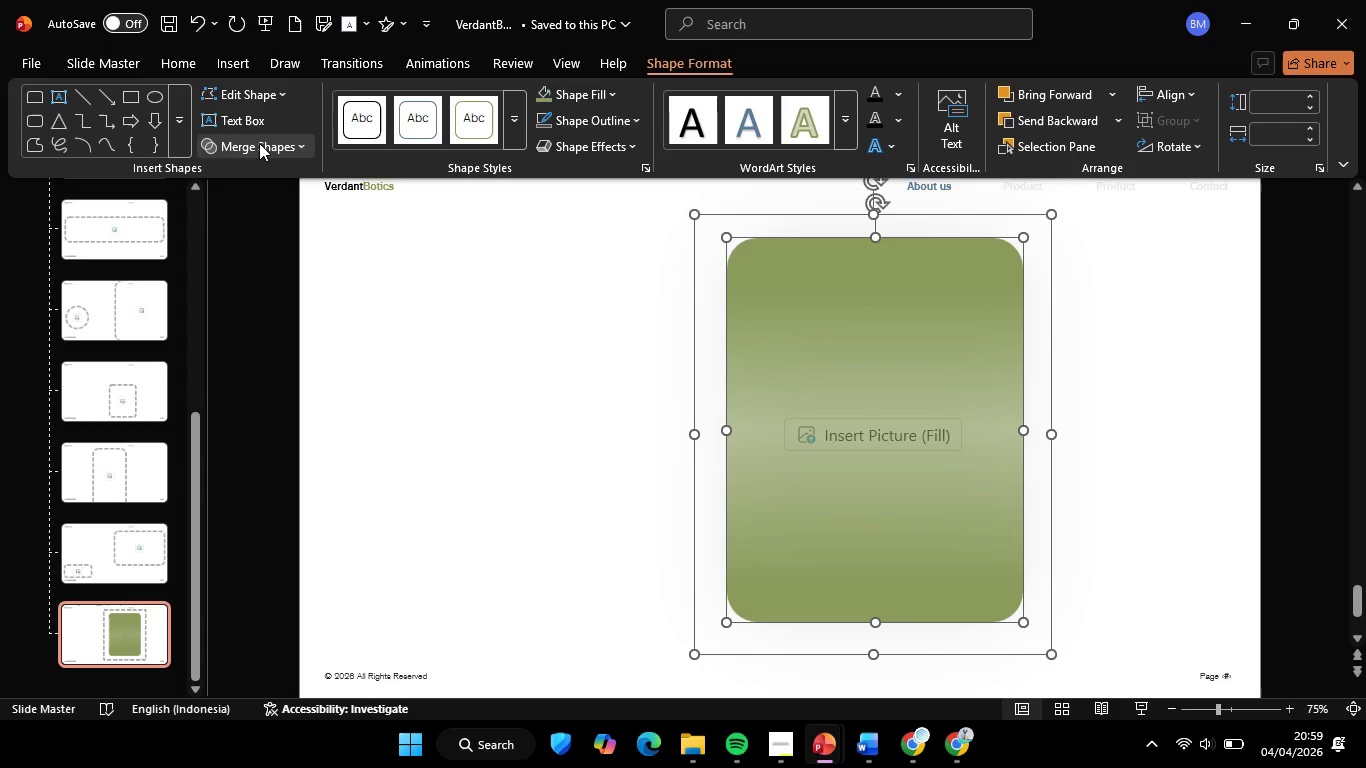 
left_click([964, 759])
 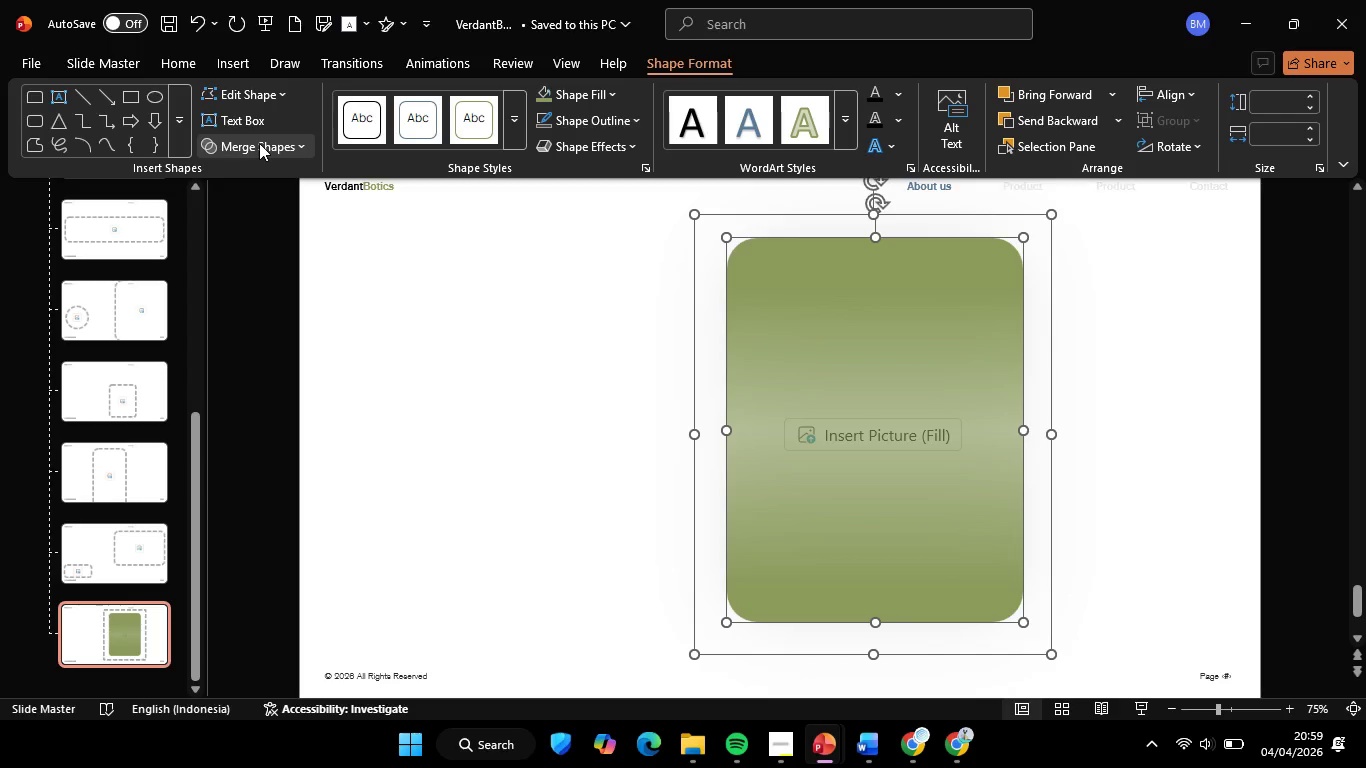 
left_click([921, 750])
 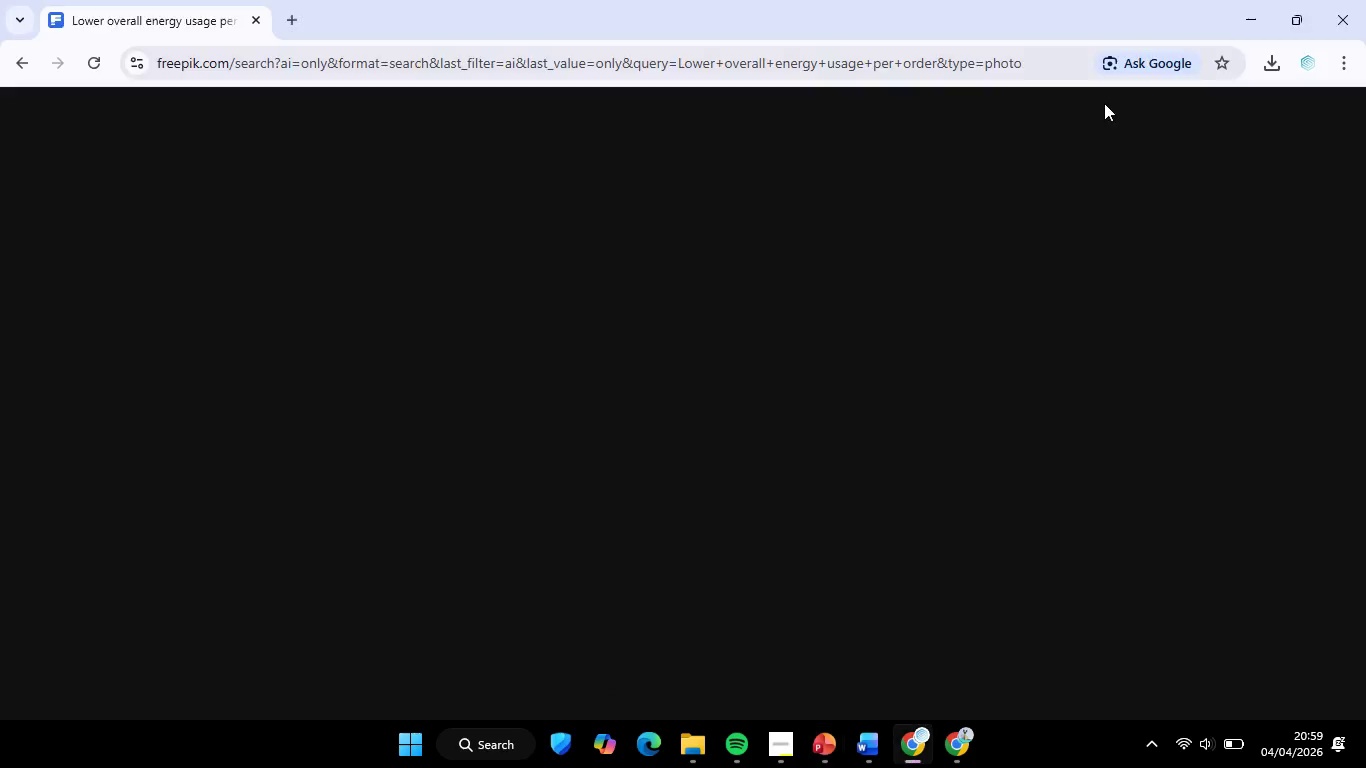 
left_click([1249, 10])
 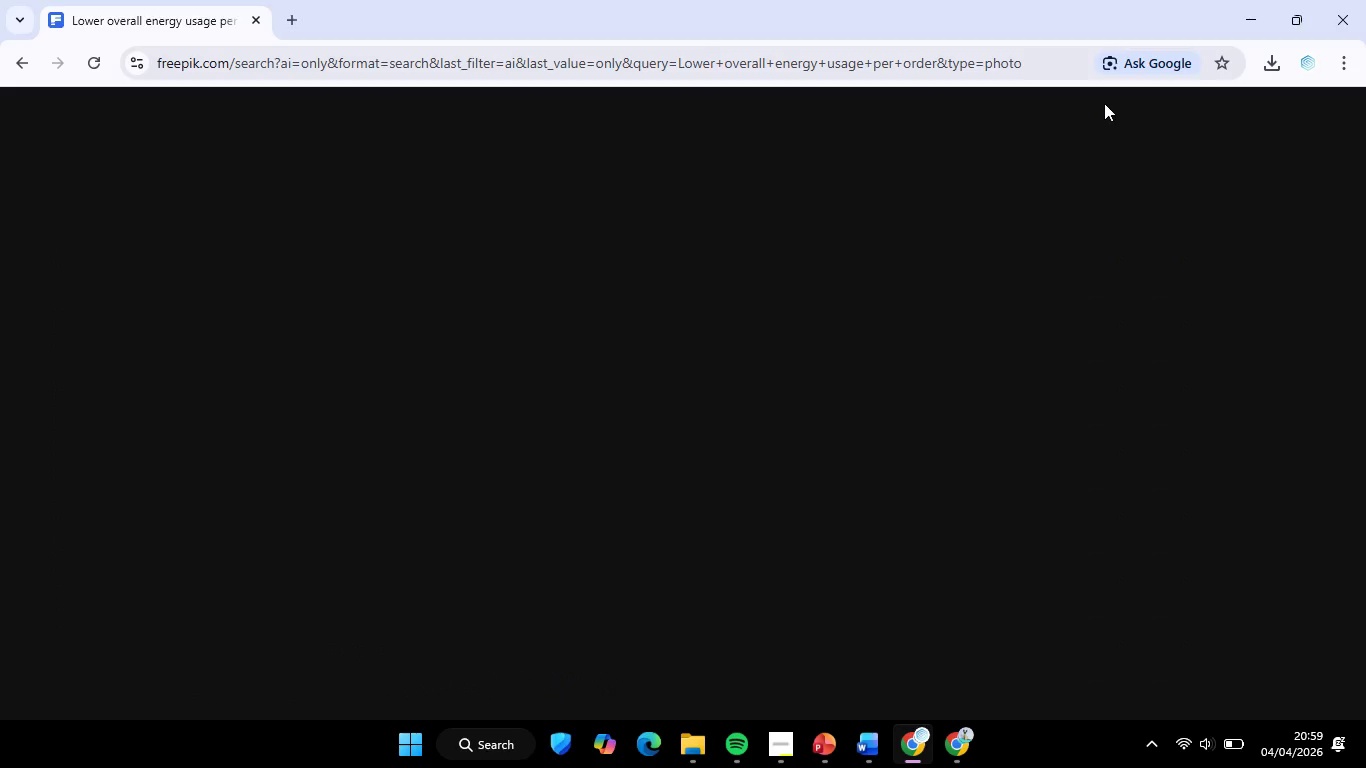 
mouse_move([557, 424])
 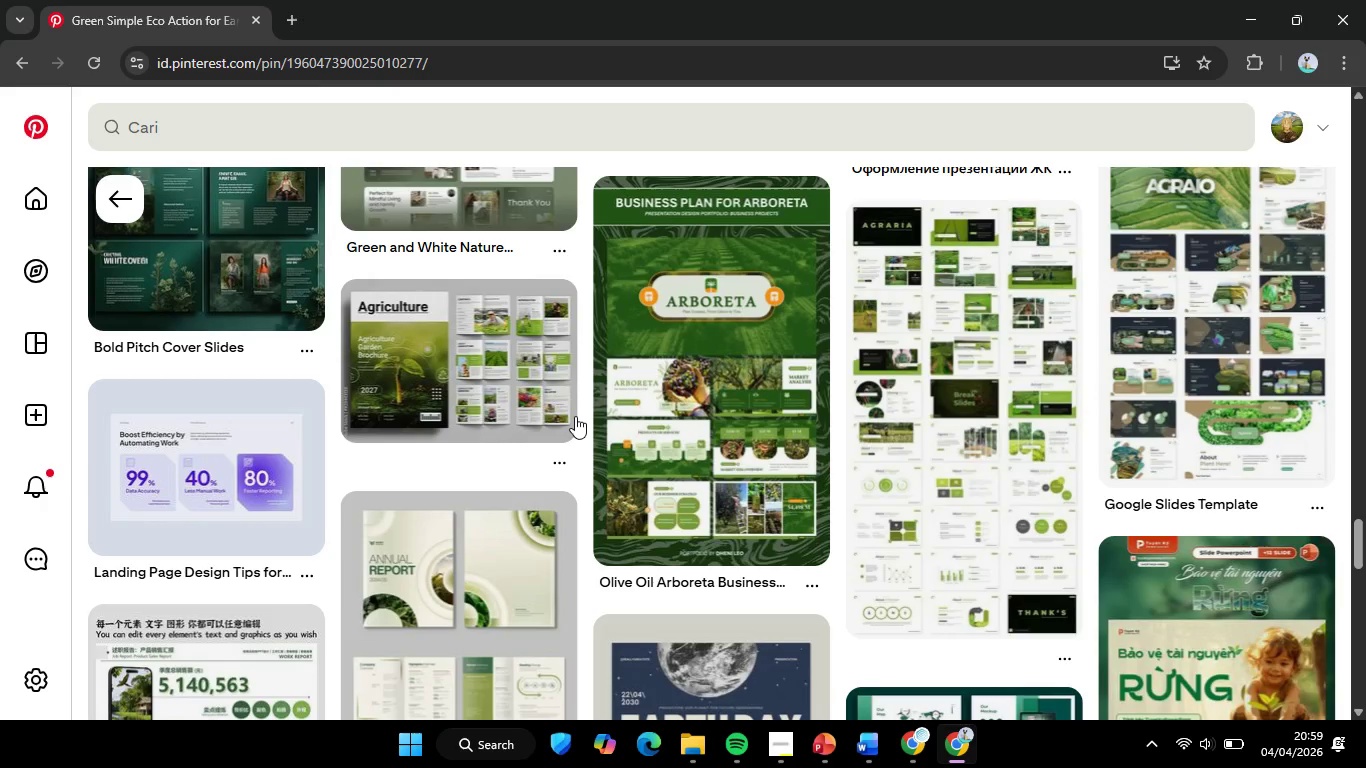 
left_click_drag(start_coordinate=[521, 288], to_coordinate=[537, 336])
 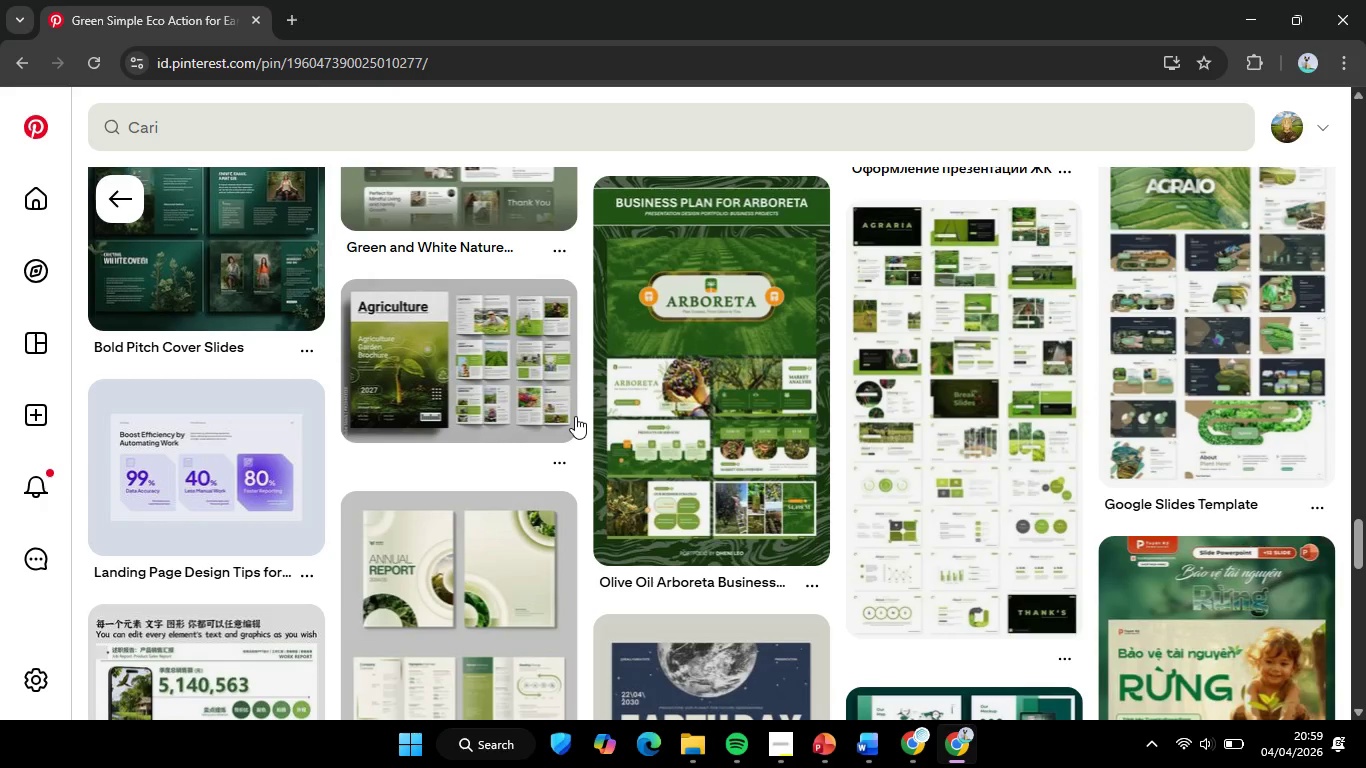 
key(Control+C)
 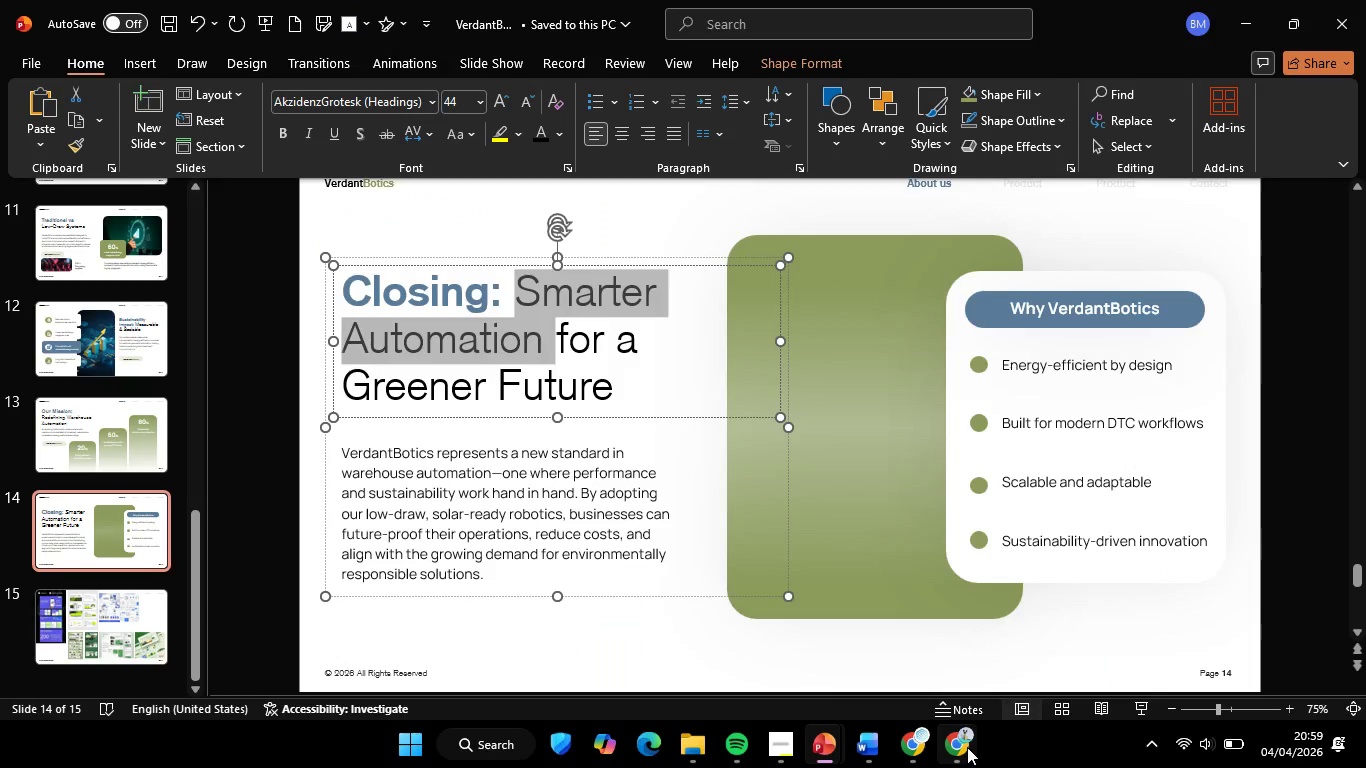 
left_click([967, 747])
 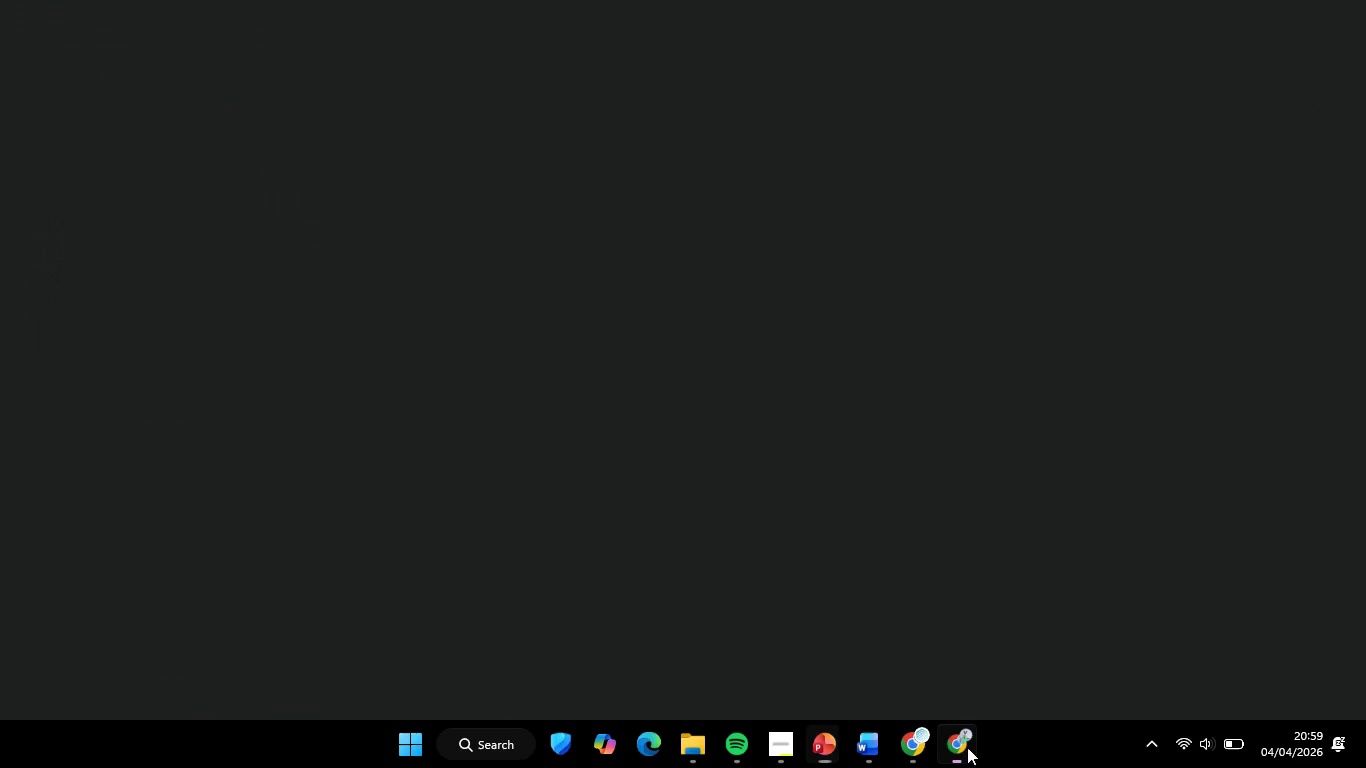 
left_click([917, 755])
 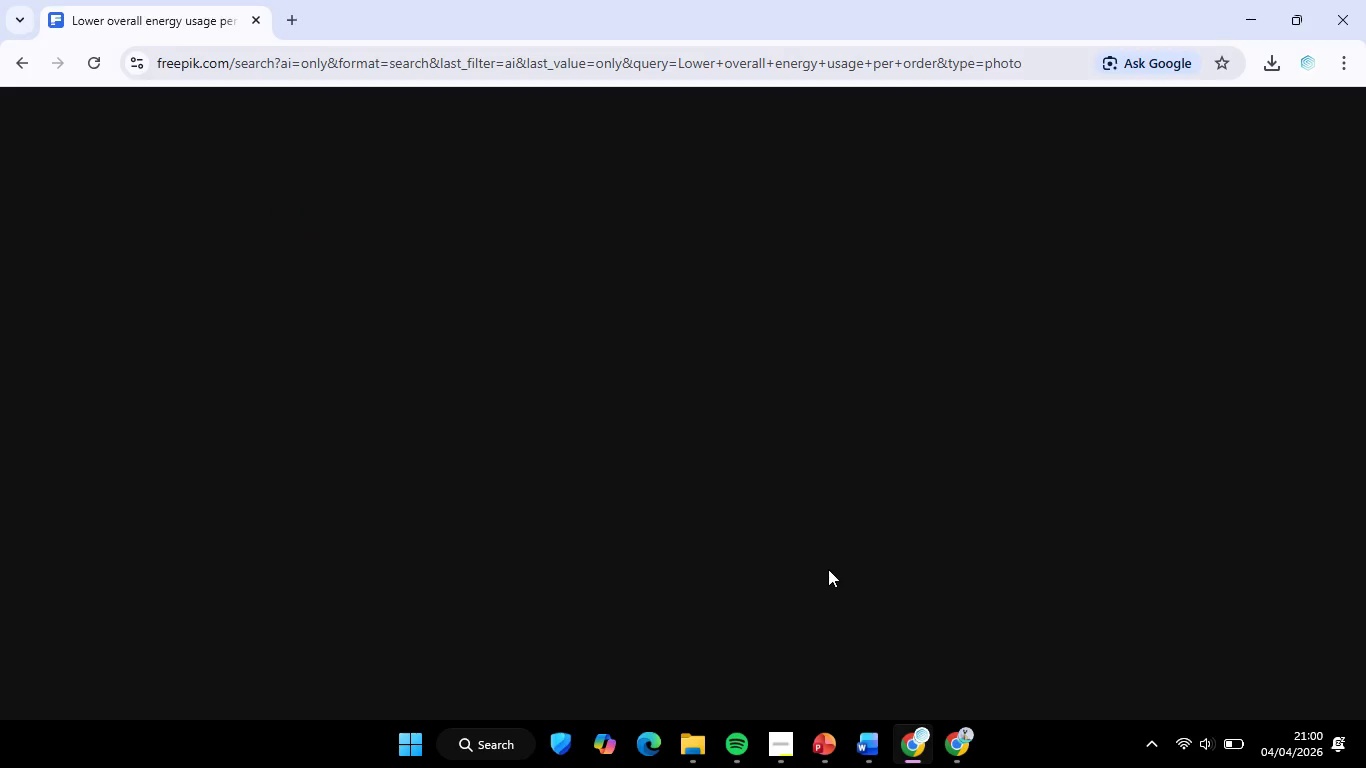 
left_click([552, 106])
 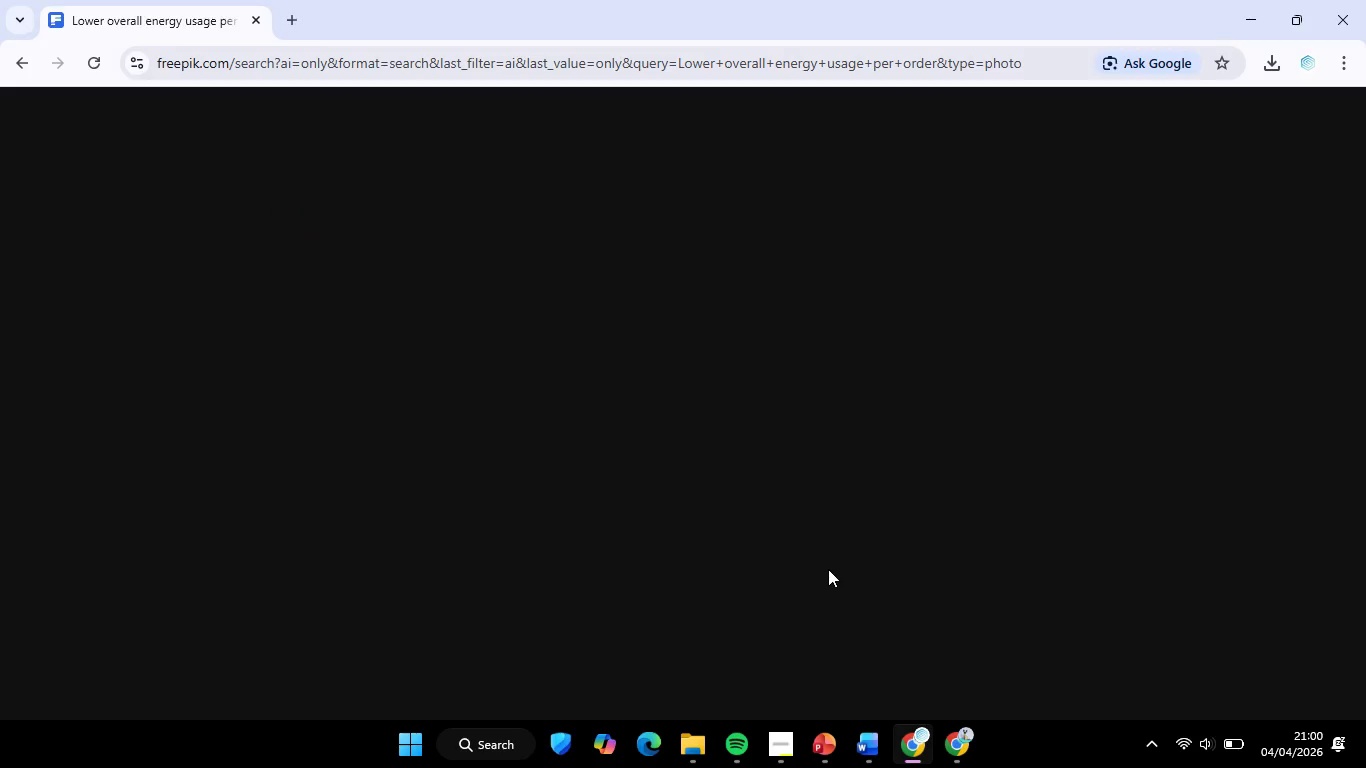 
key(Control+ControlLeft)
 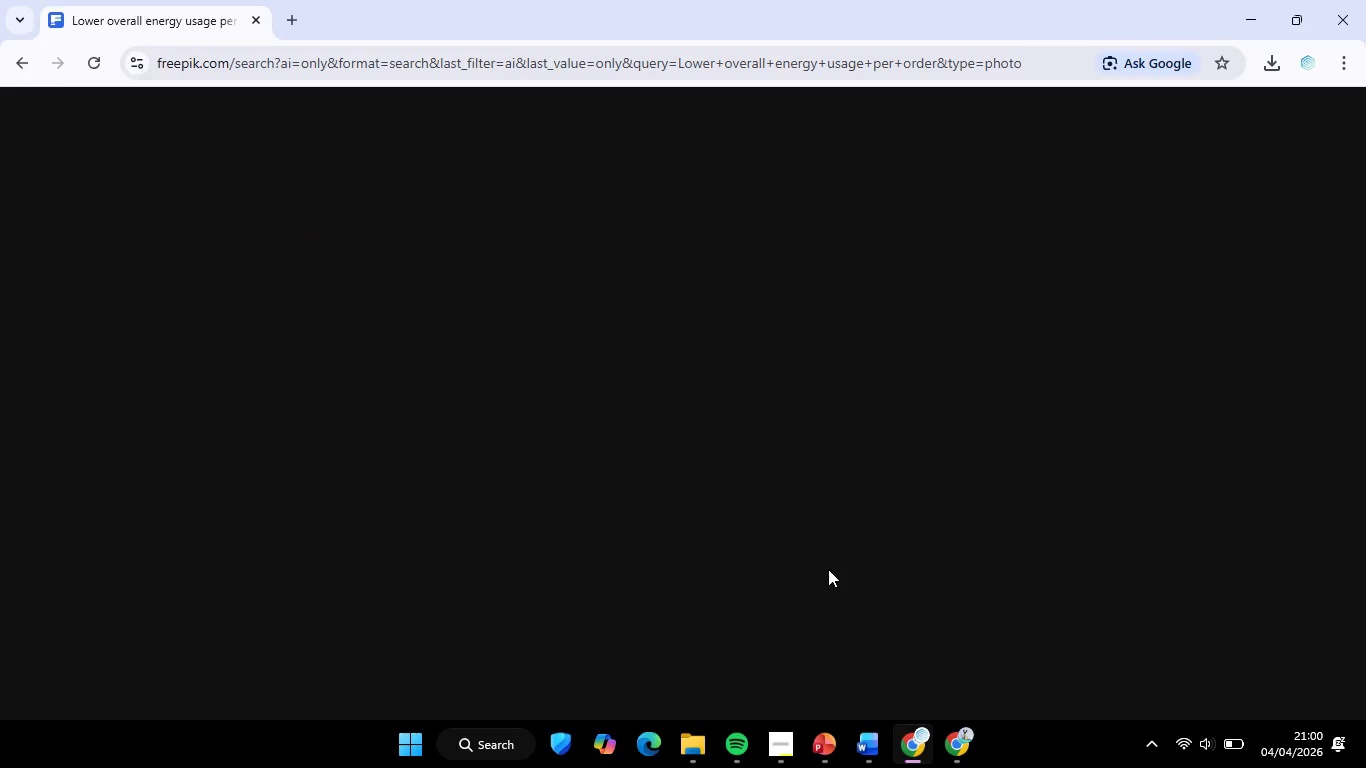 
key(Control+A)
 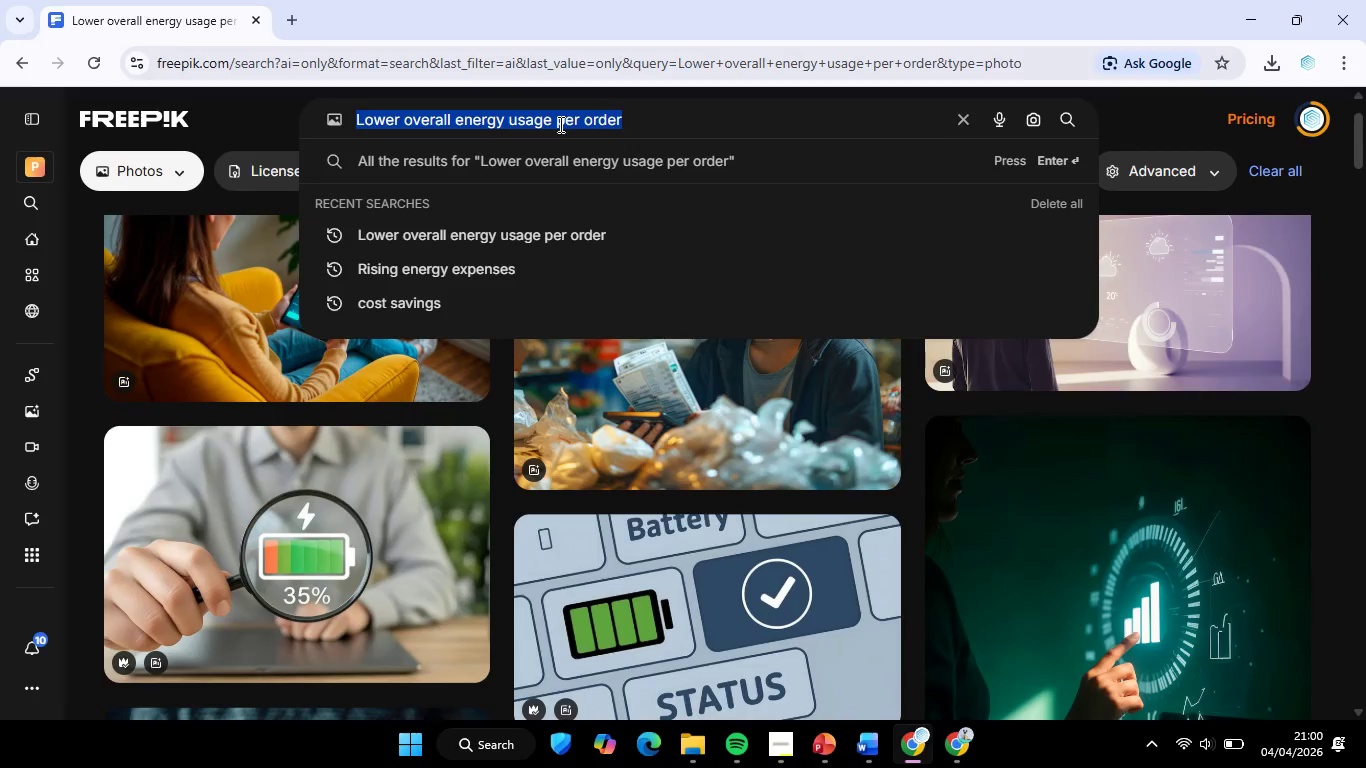 
key(Control+V)
 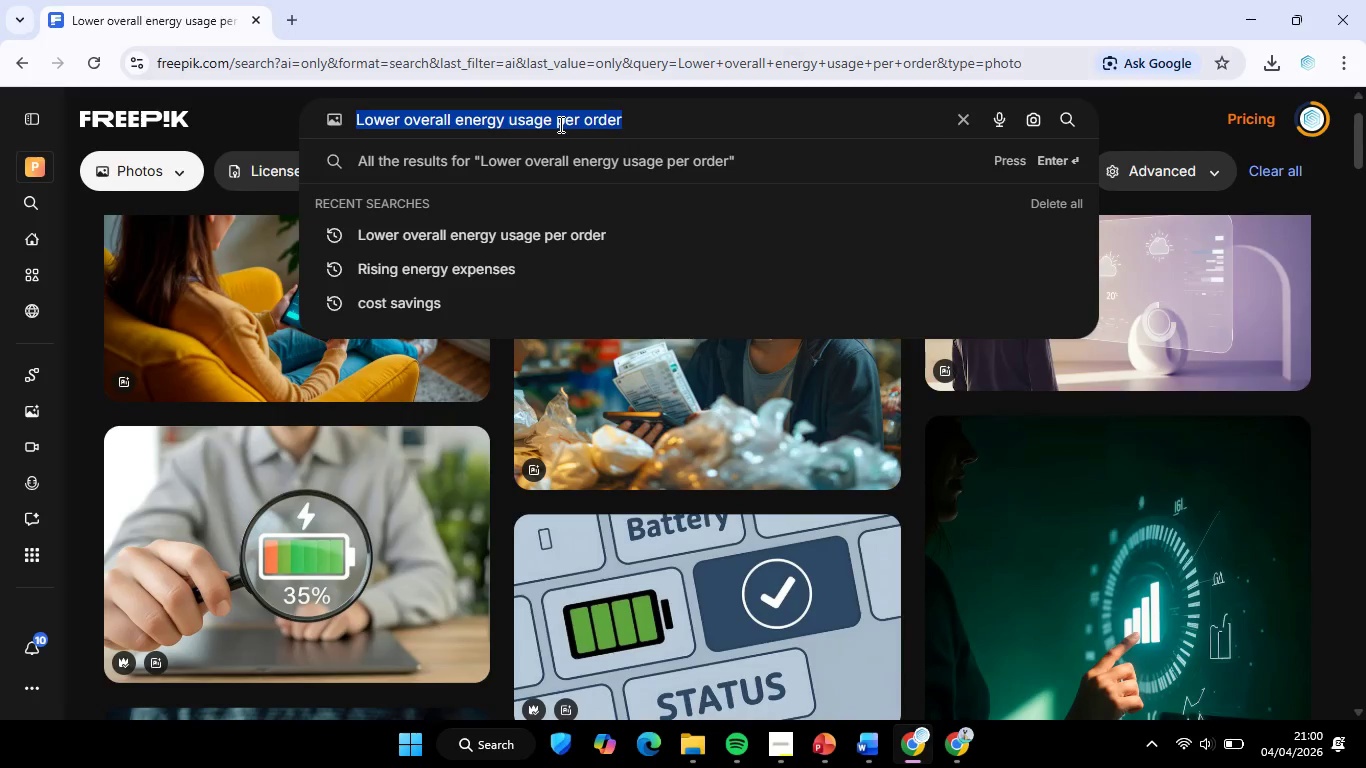 
key(Enter)
 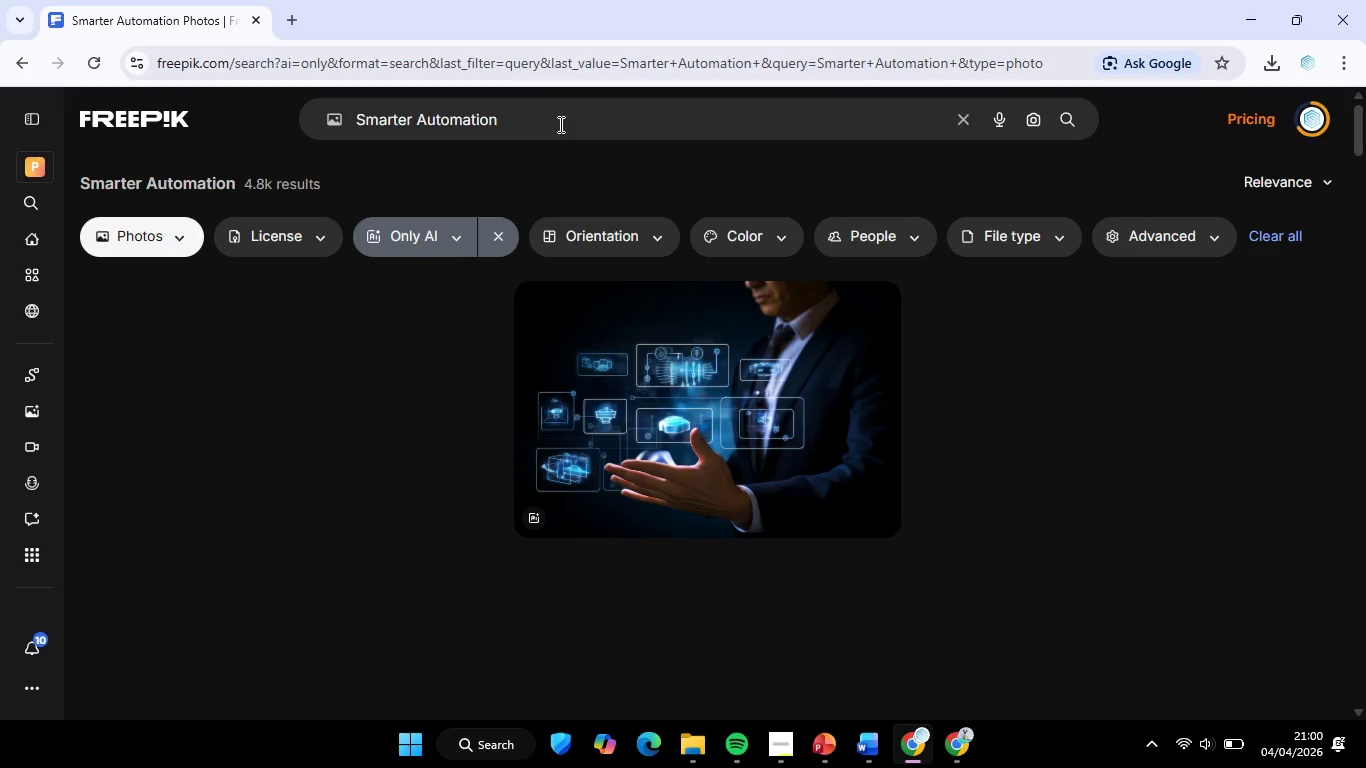 
wait(9.44)
 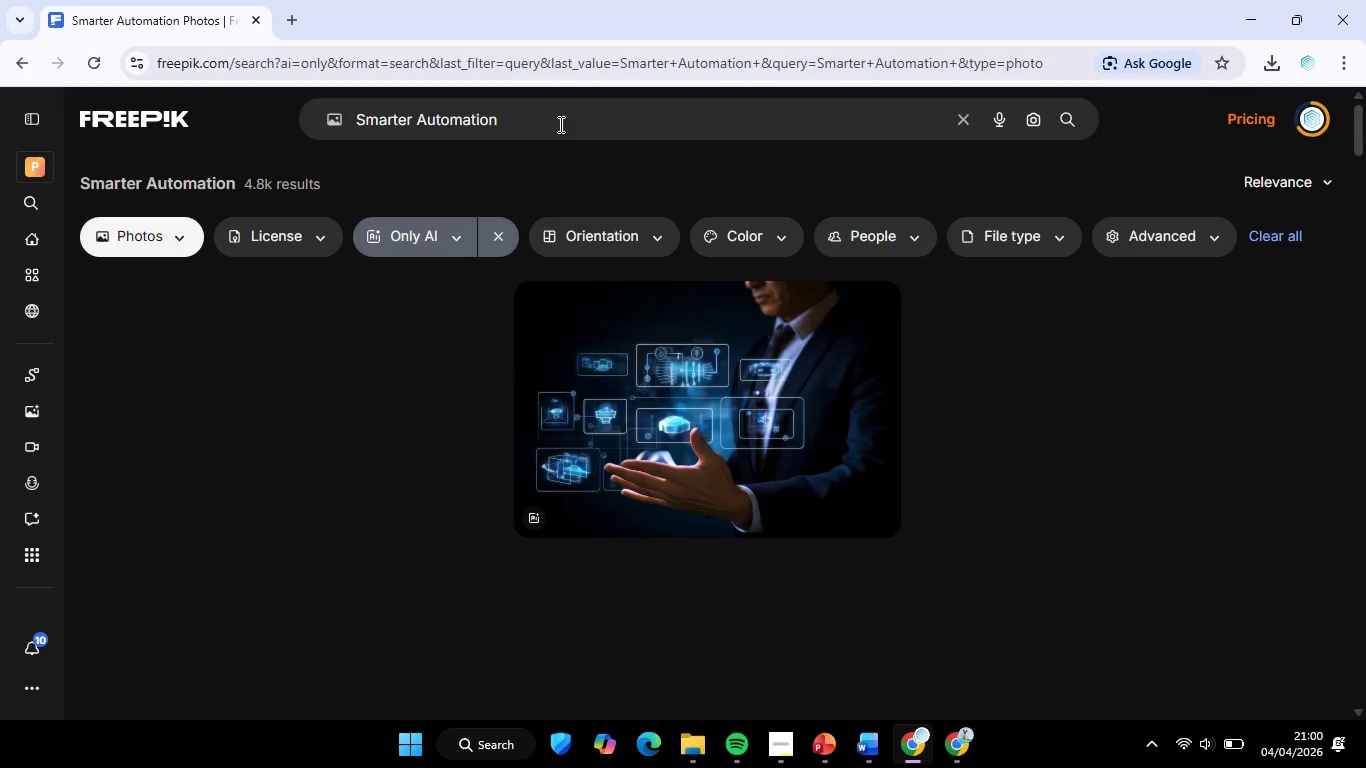 
scroll: coordinate [1137, 495], scroll_direction: down, amount: 2.0
 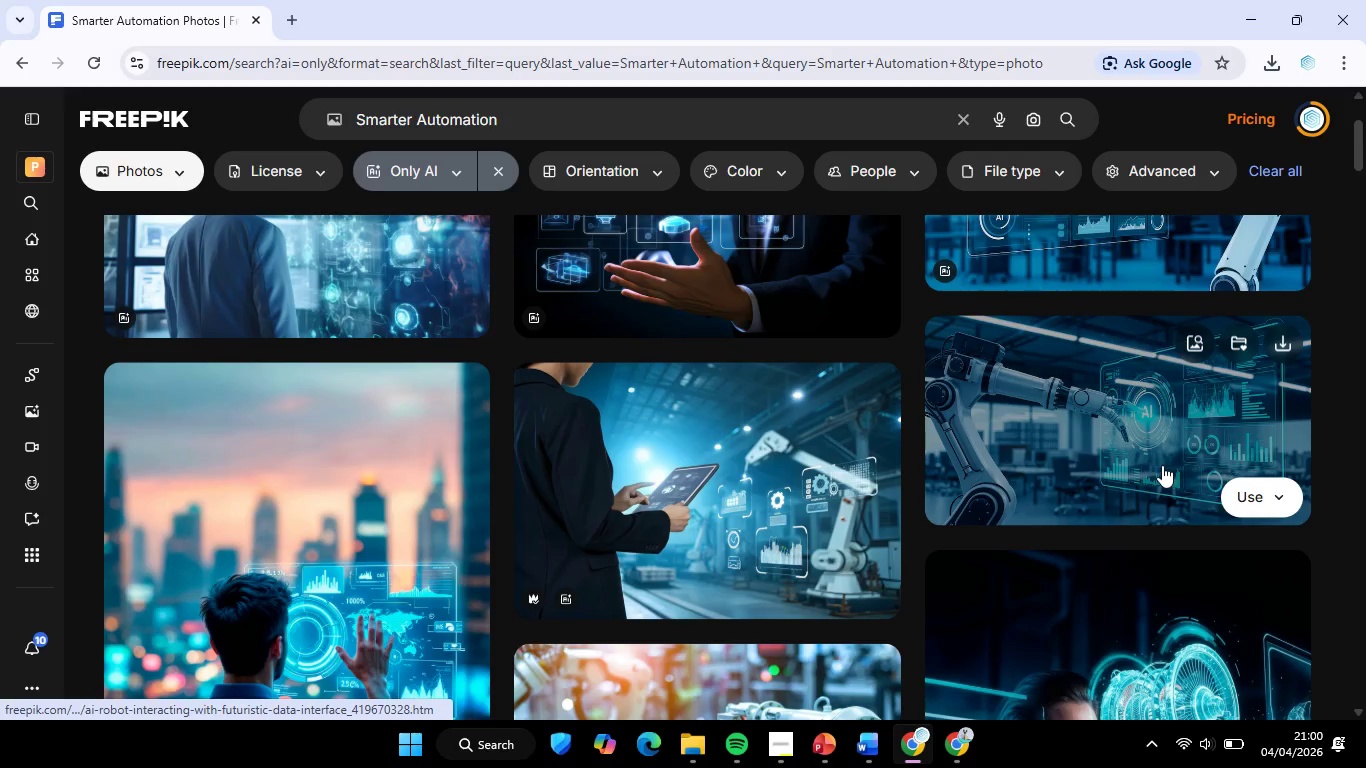 
left_click([1289, 340])
 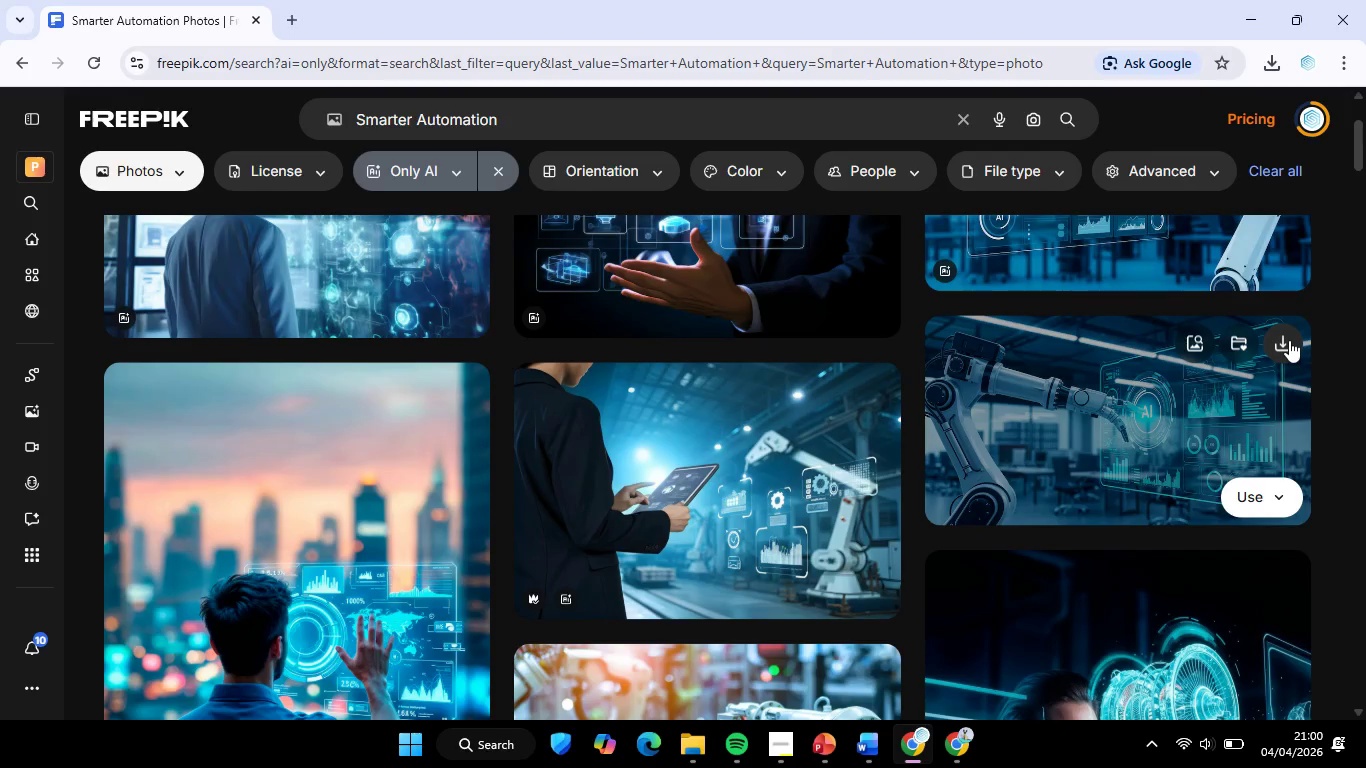 
wait(5.23)
 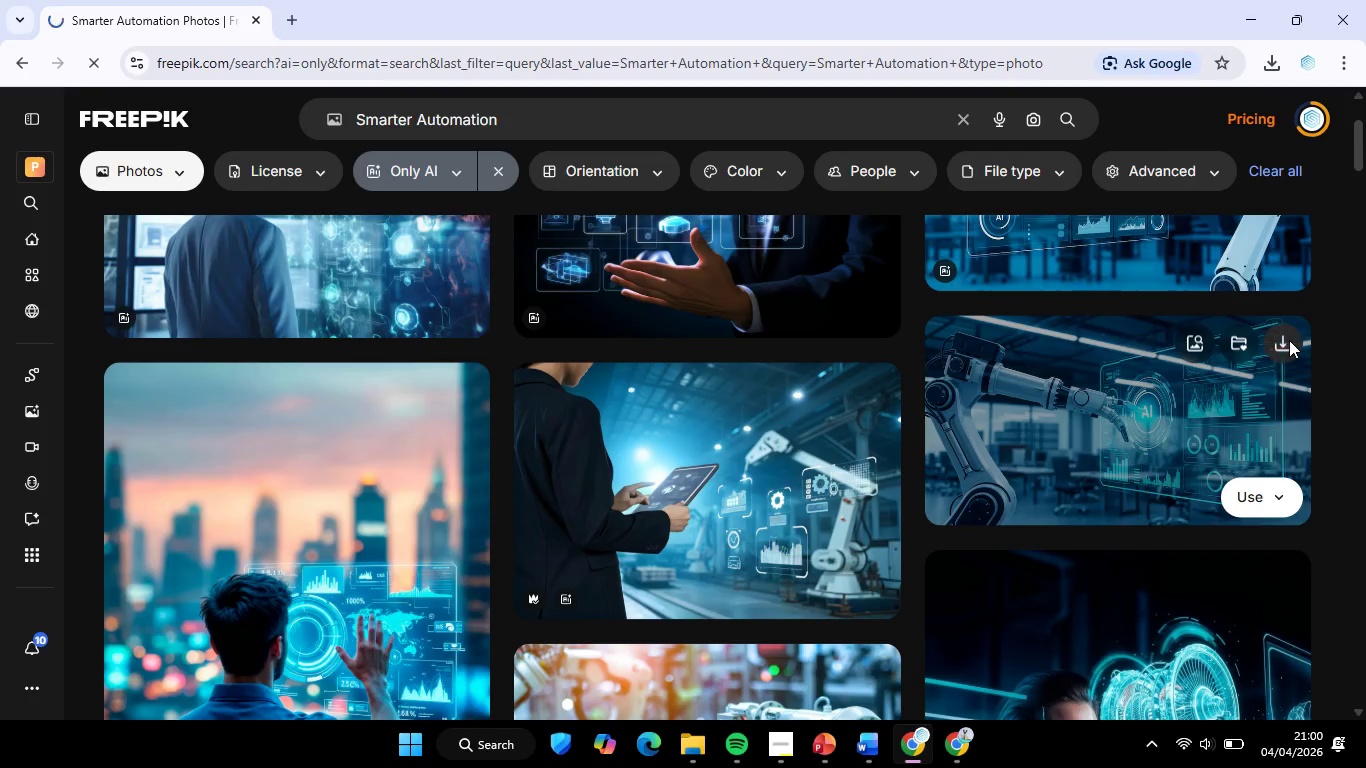 
scroll: coordinate [1082, 402], scroll_direction: down, amount: 6.0